 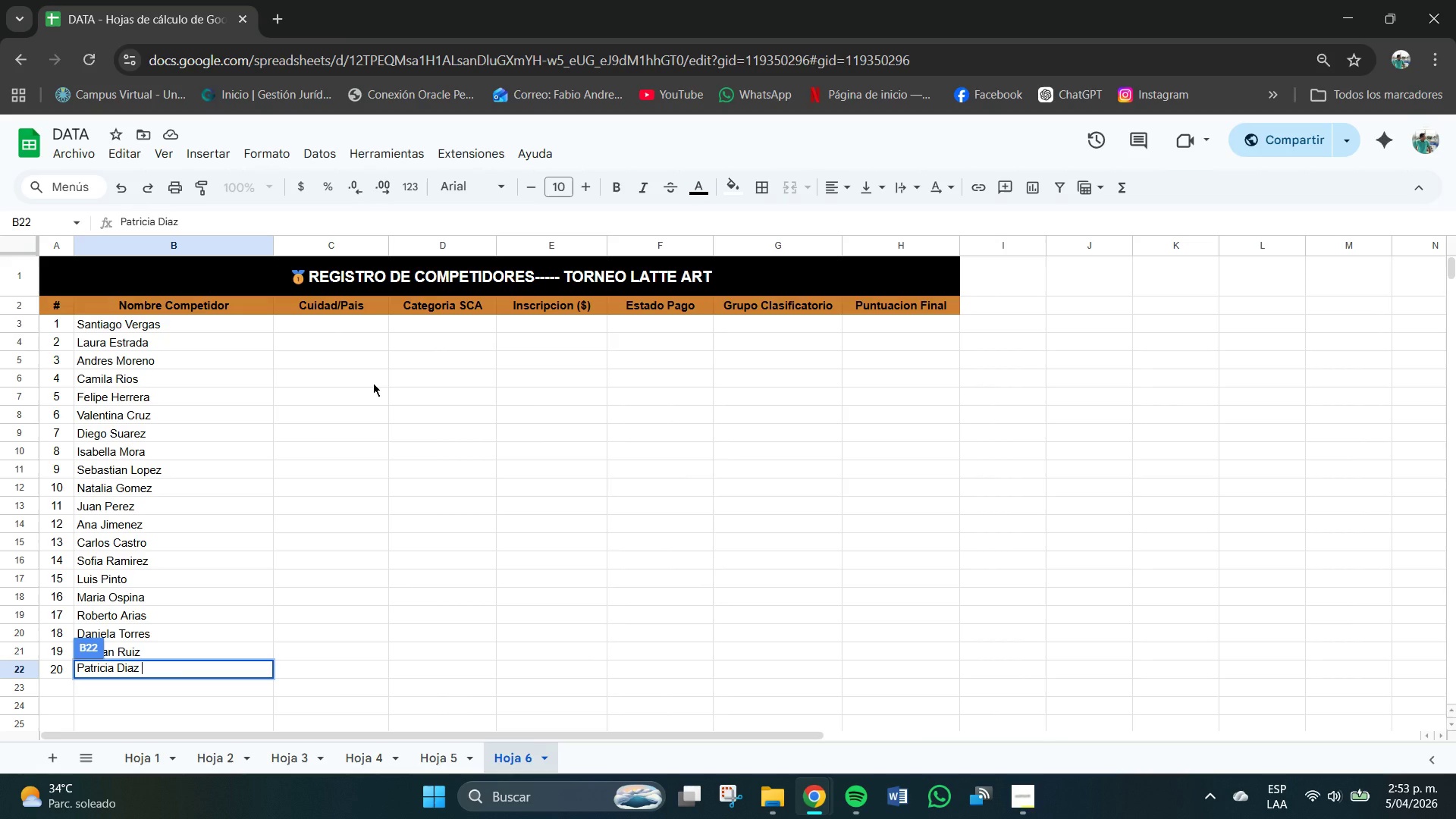 
scroll: coordinate [373, 383], scroll_direction: up, amount: 2.0
 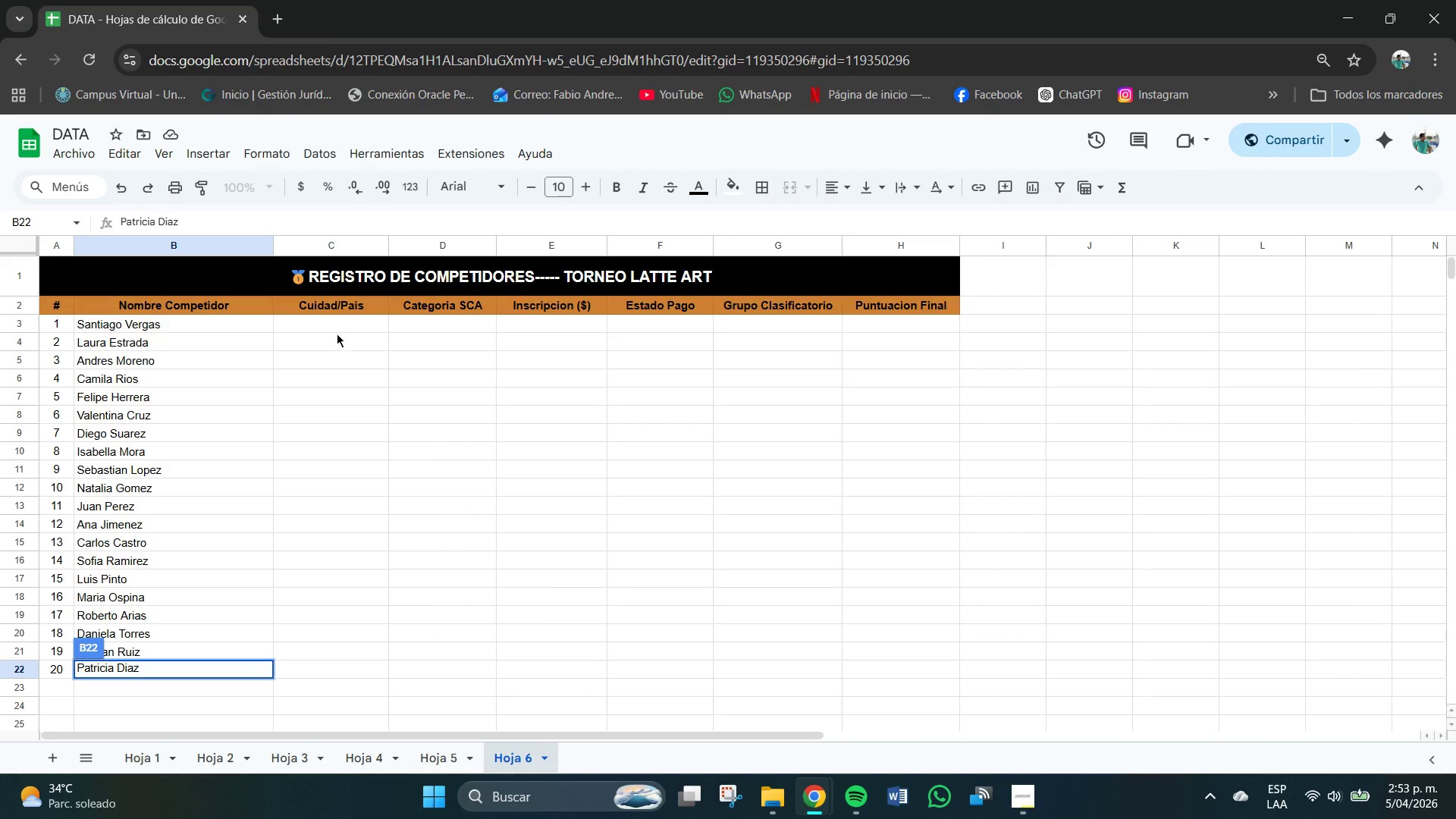 
left_click([332, 331])
 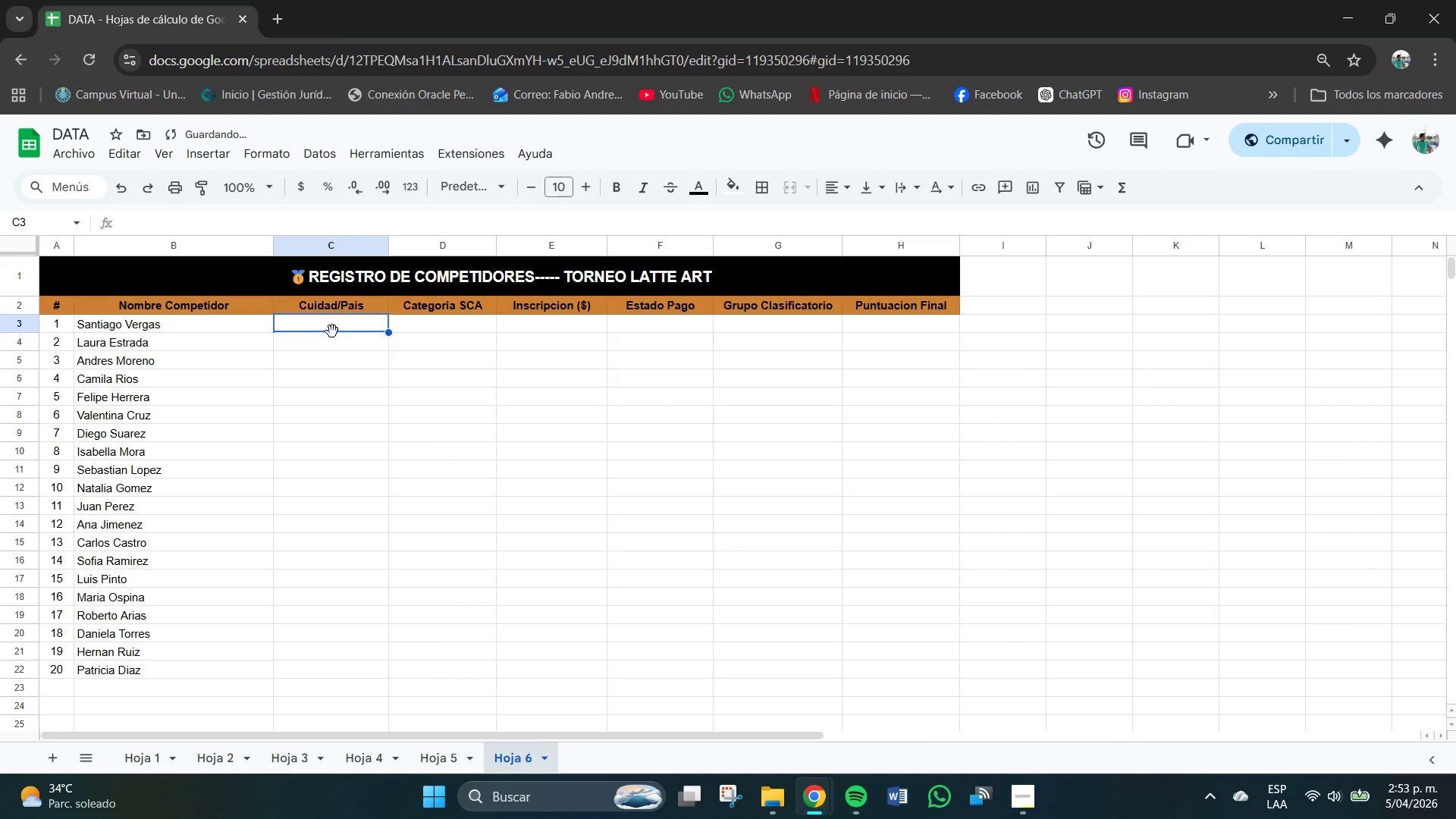 
type(Bogota, CO)
 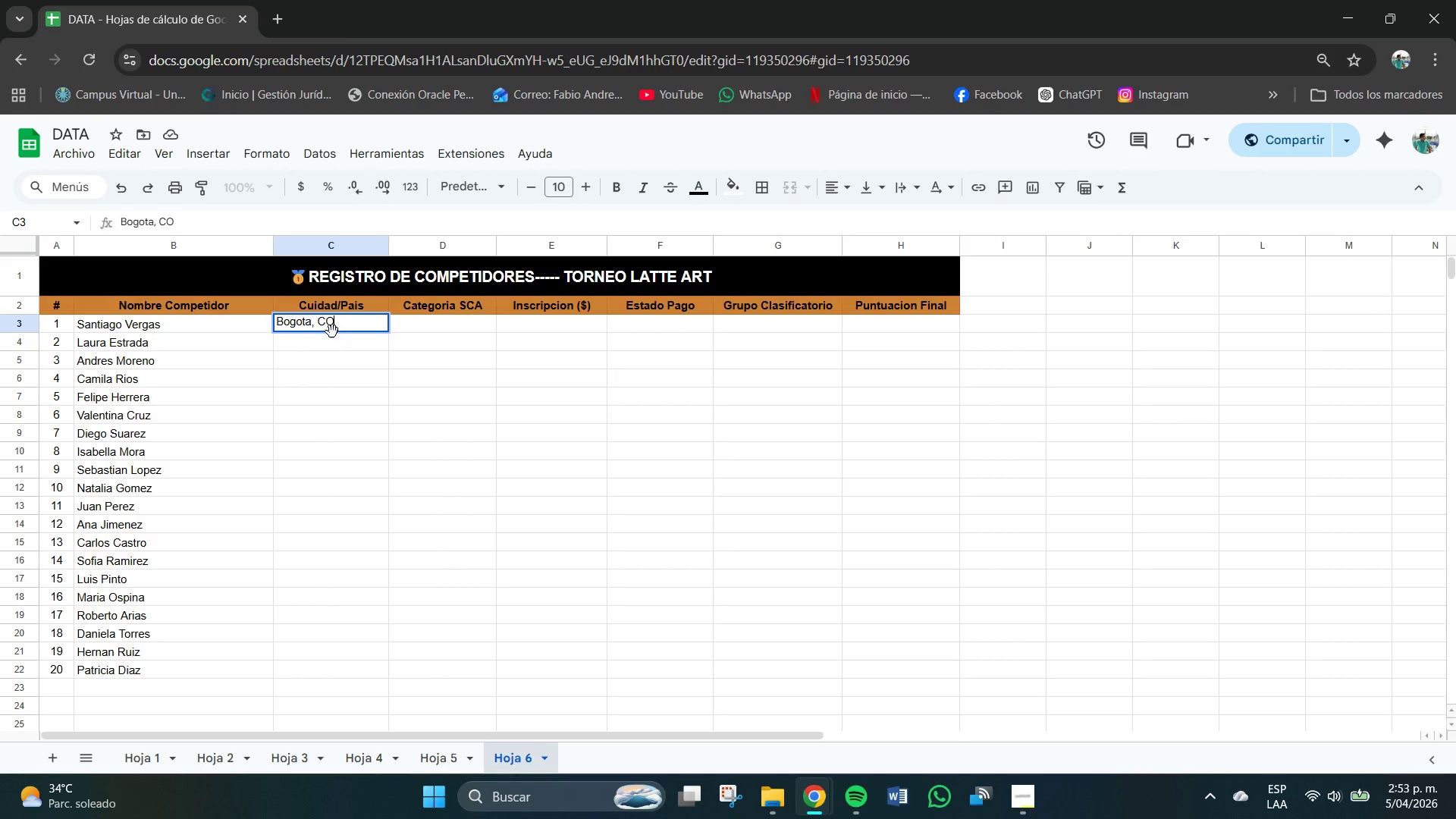 
key(Enter)
 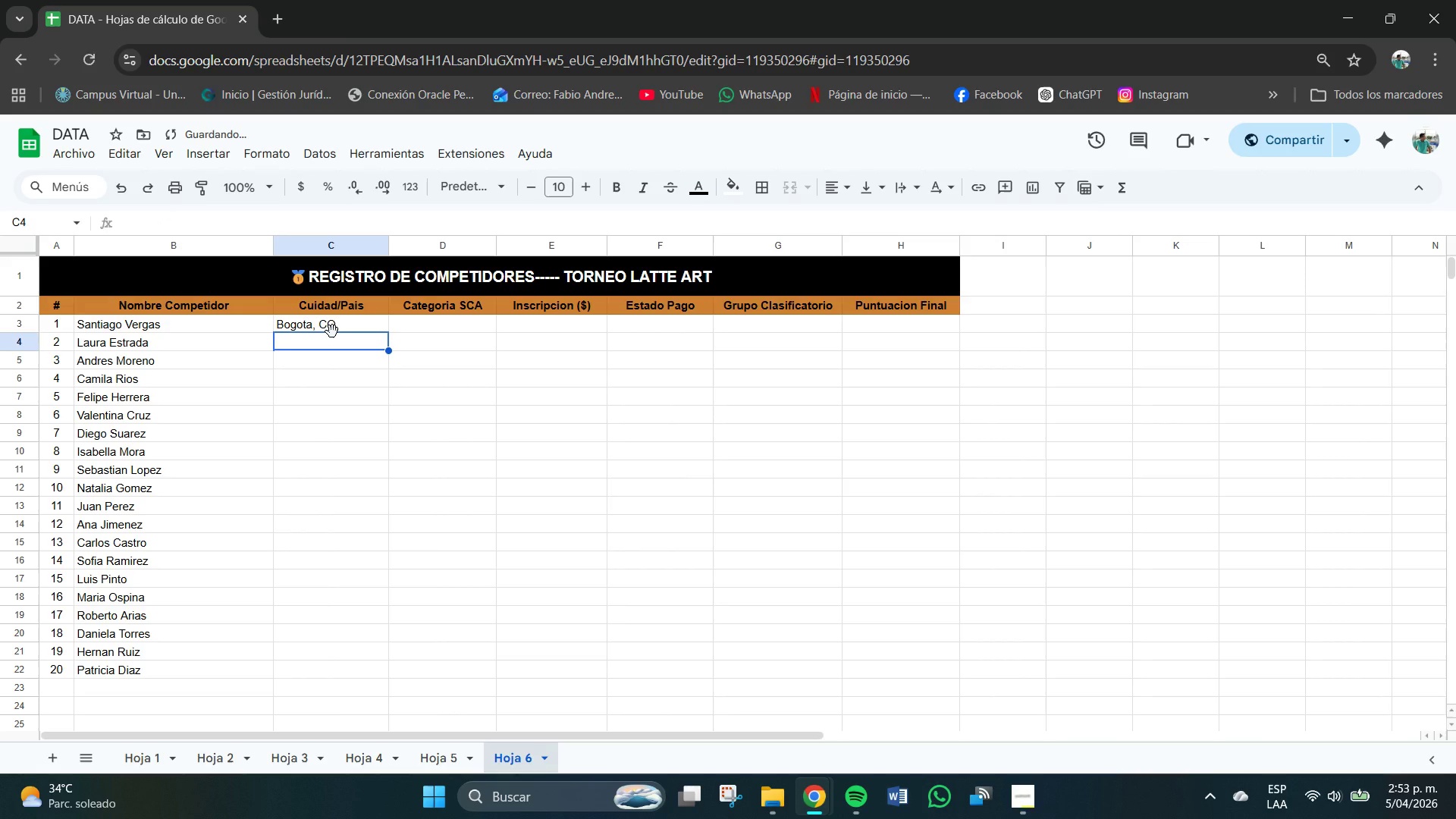 
type(mEDE)
key(Backspace)
key(Backspace)
key(Backspace)
key(Backspace)
type(Medellin, CO)
 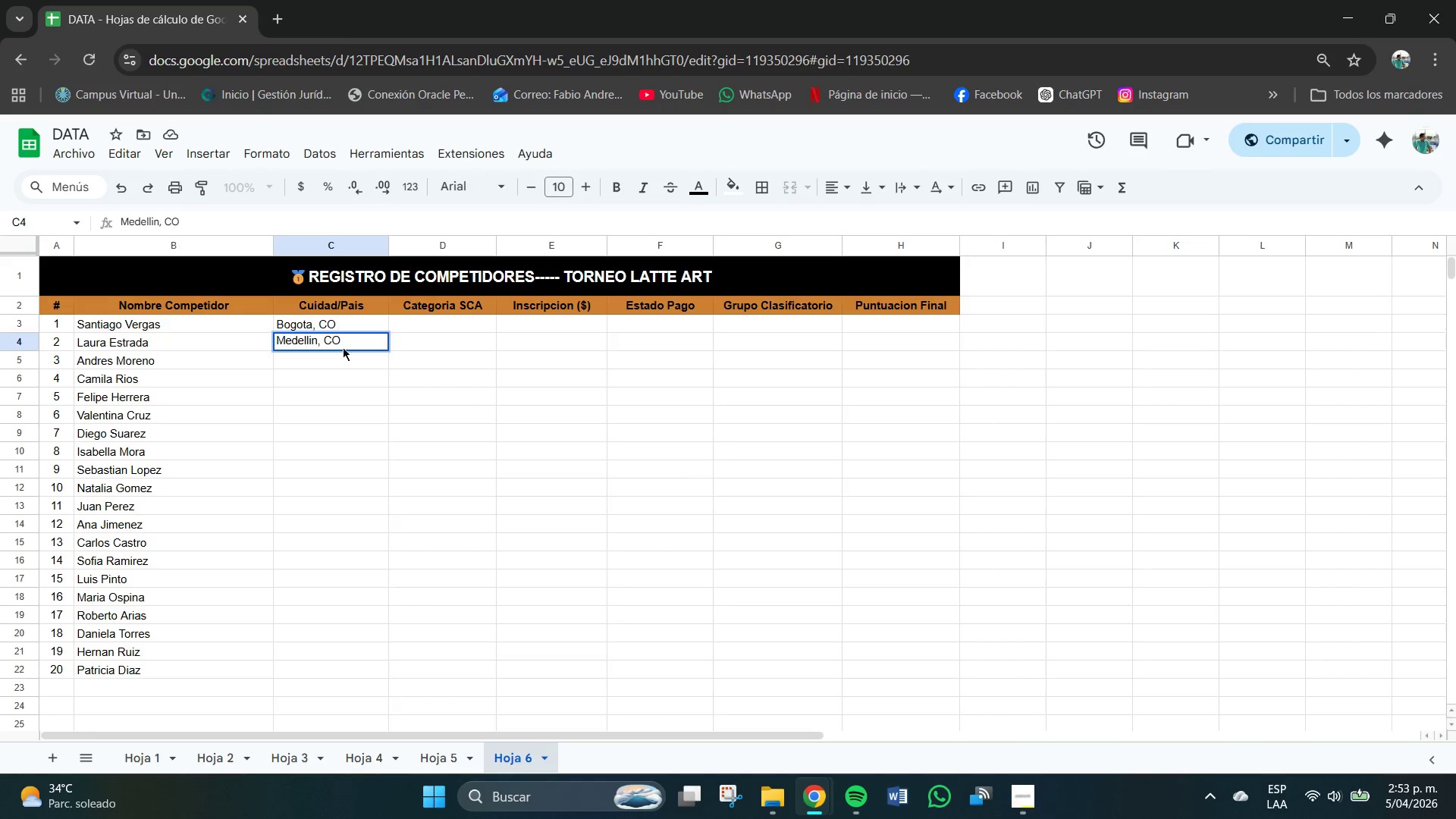 
key(Enter)
 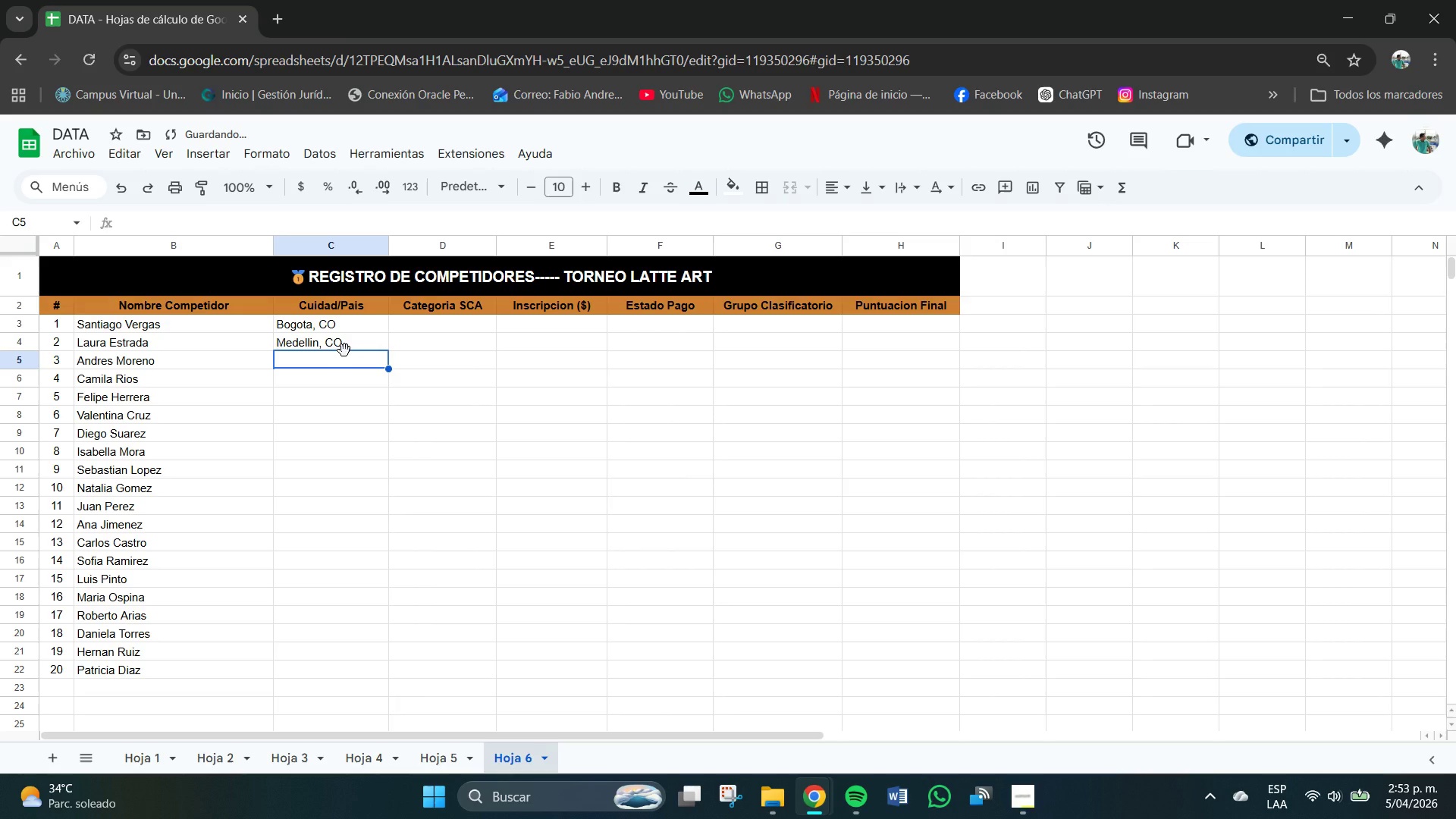 
type(Cali.CO)
 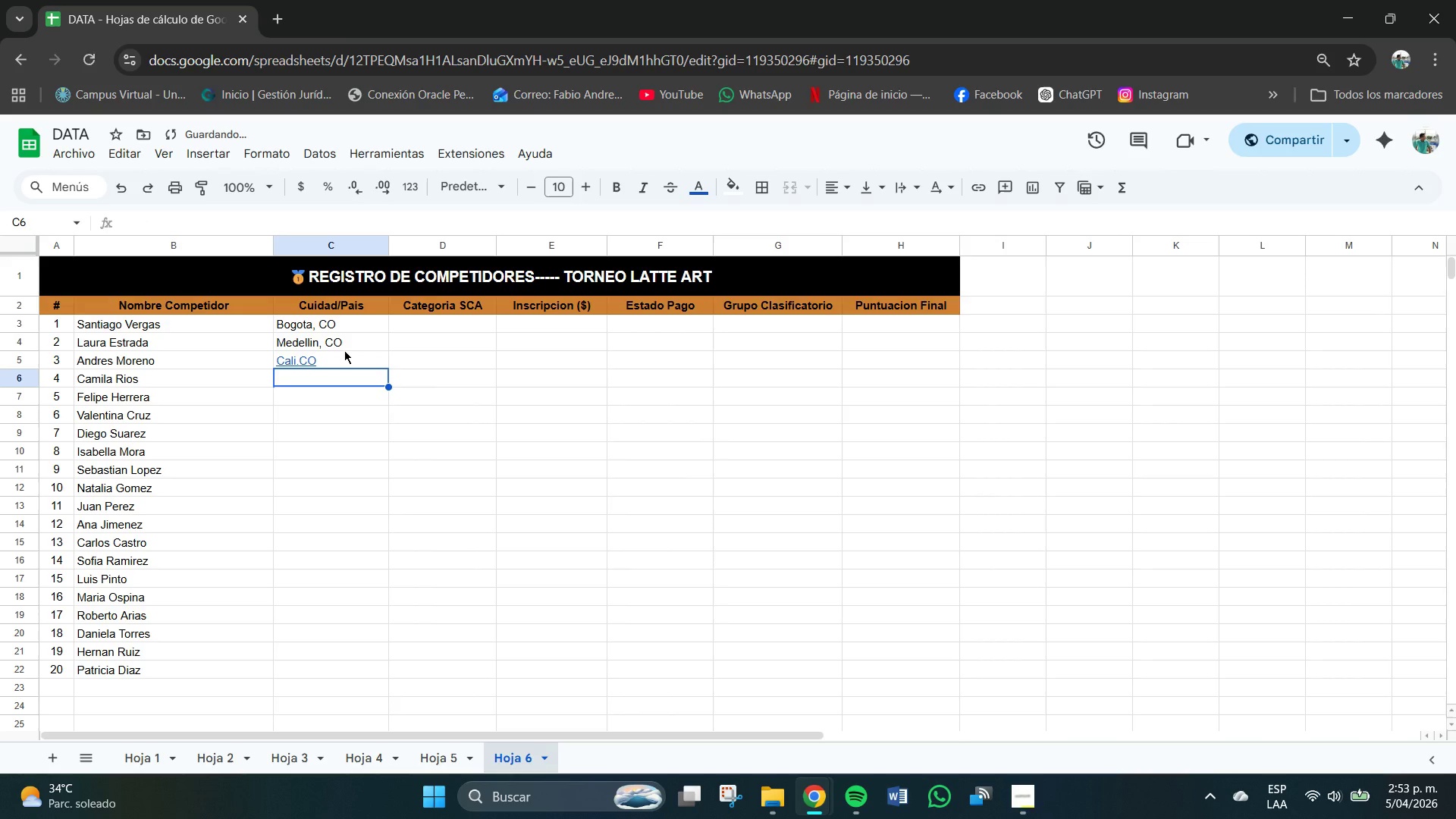 
key(Enter)
 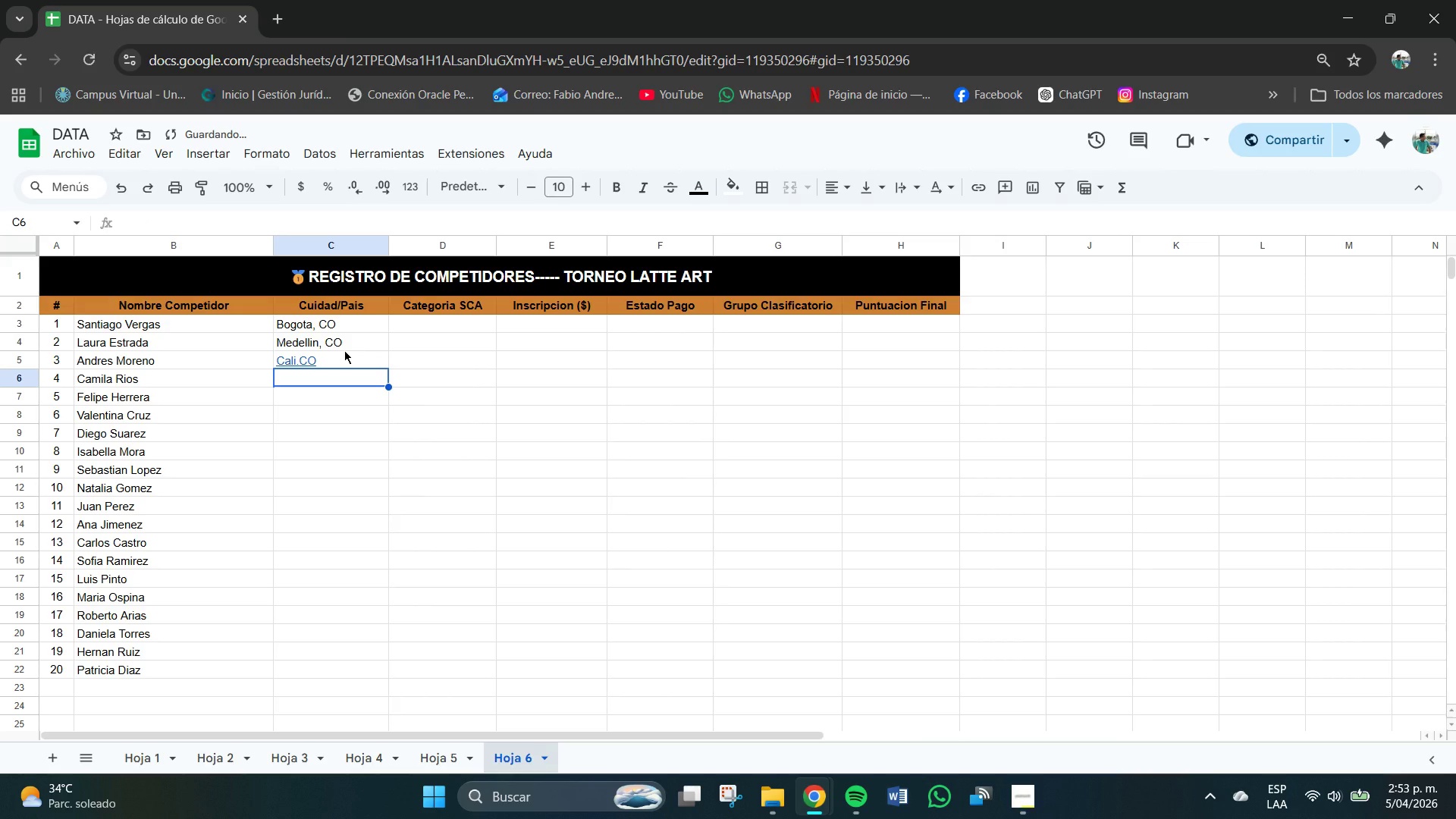 
key(Control+Z)
 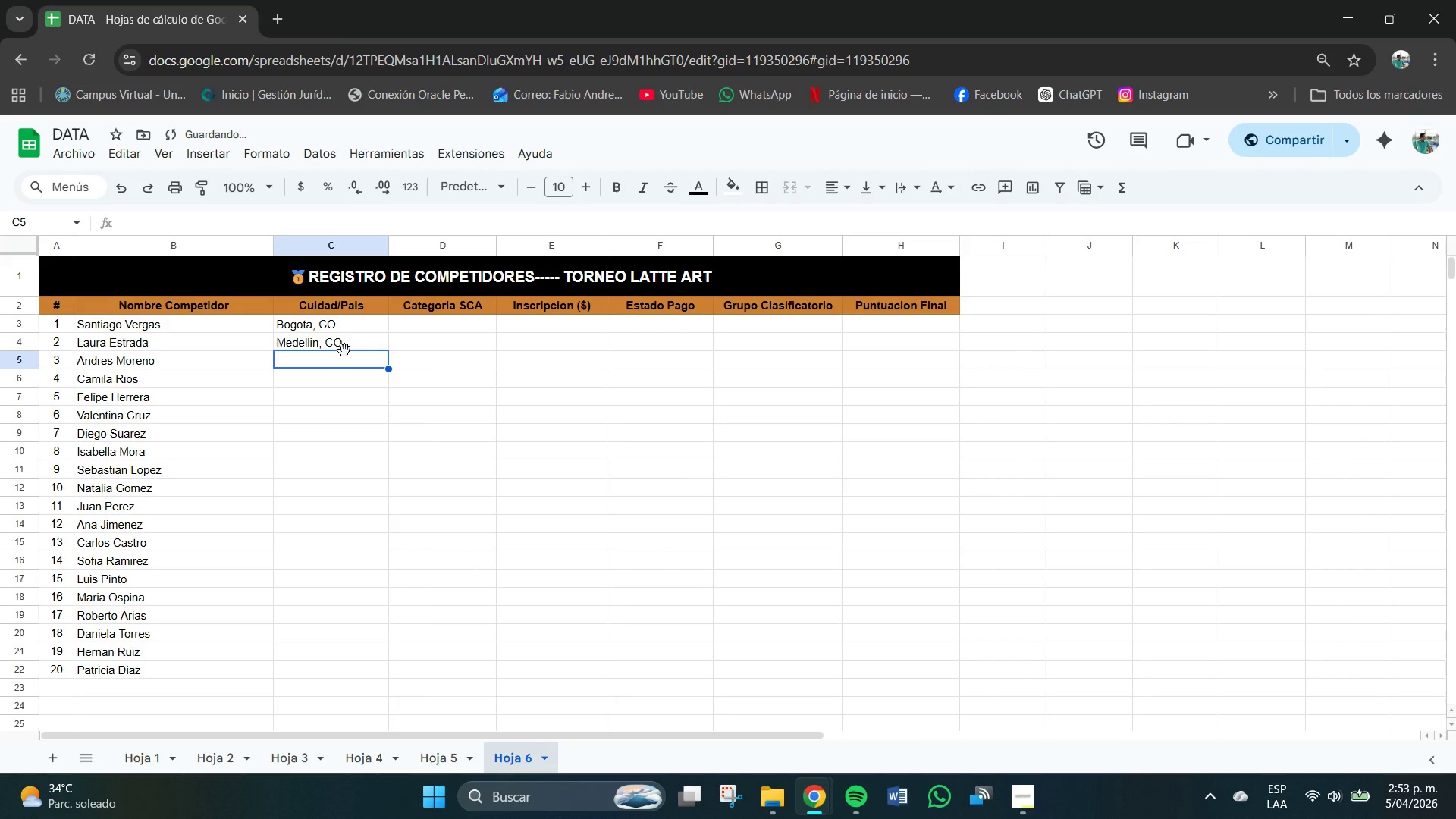 
type(Calis)
key(Backspace)
type(, CO /)
key(Backspace)
 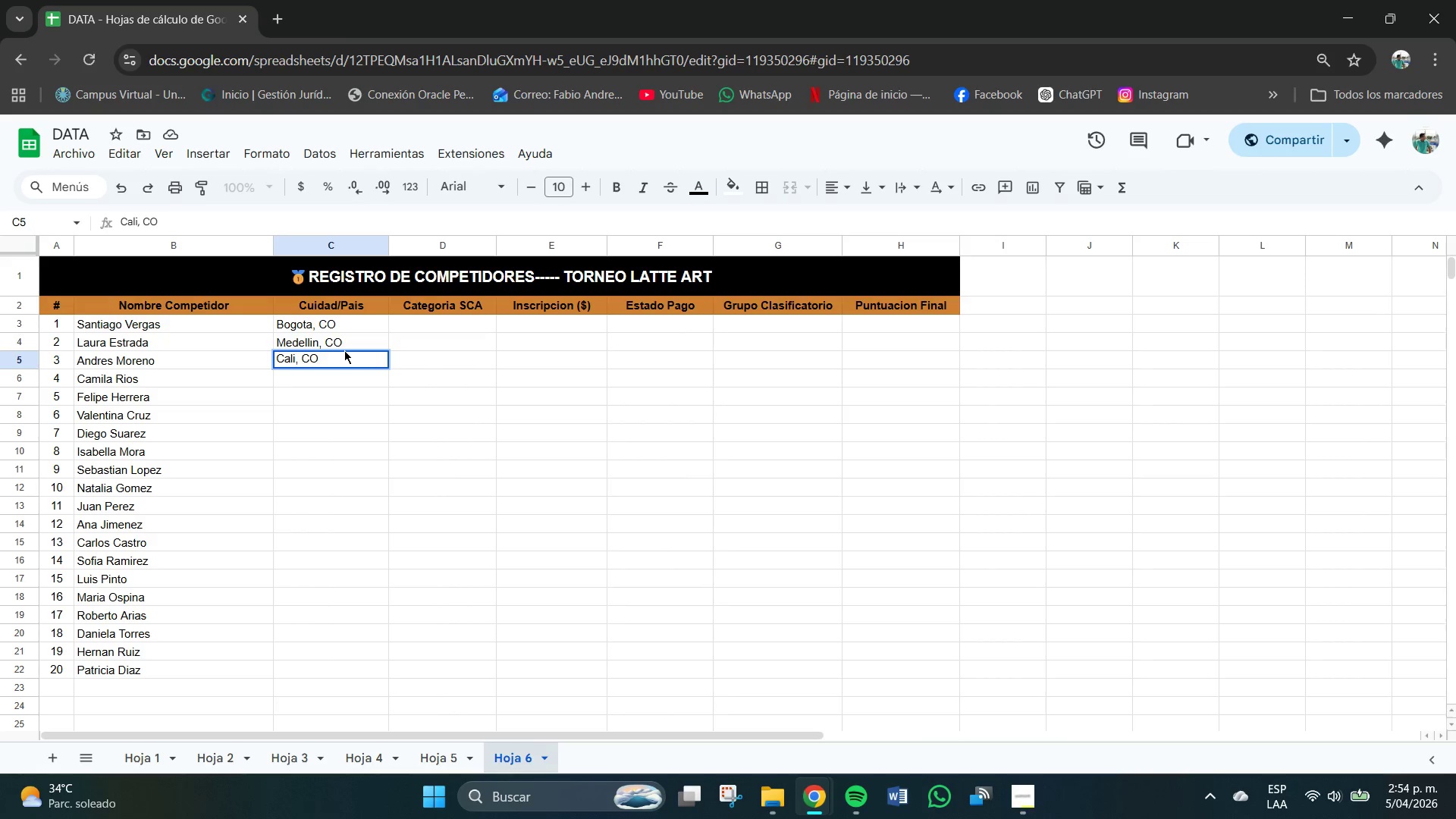 
key(Enter)
 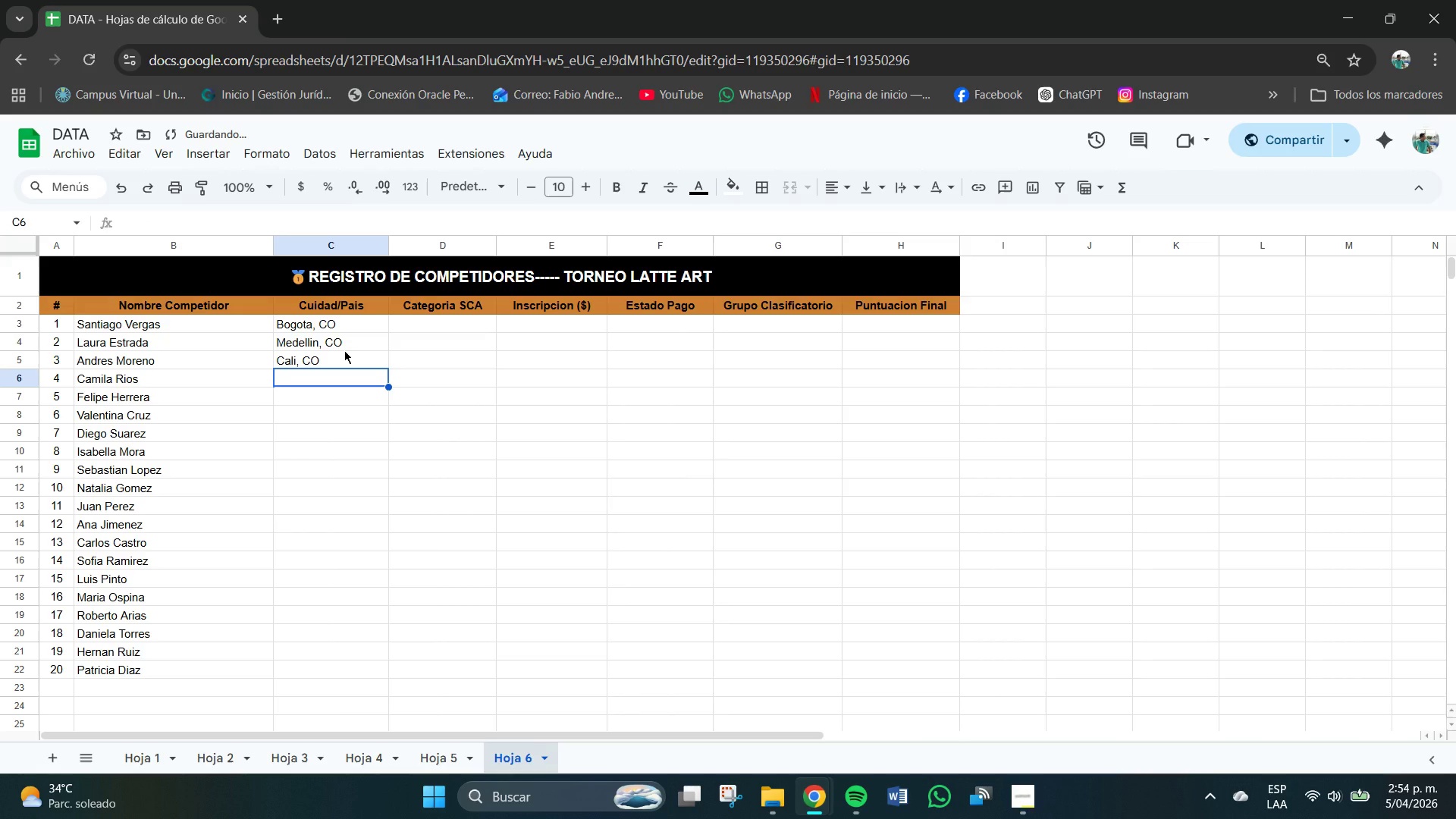 
type(Barranquilla, Co)
key(Backspace)
type(O)
 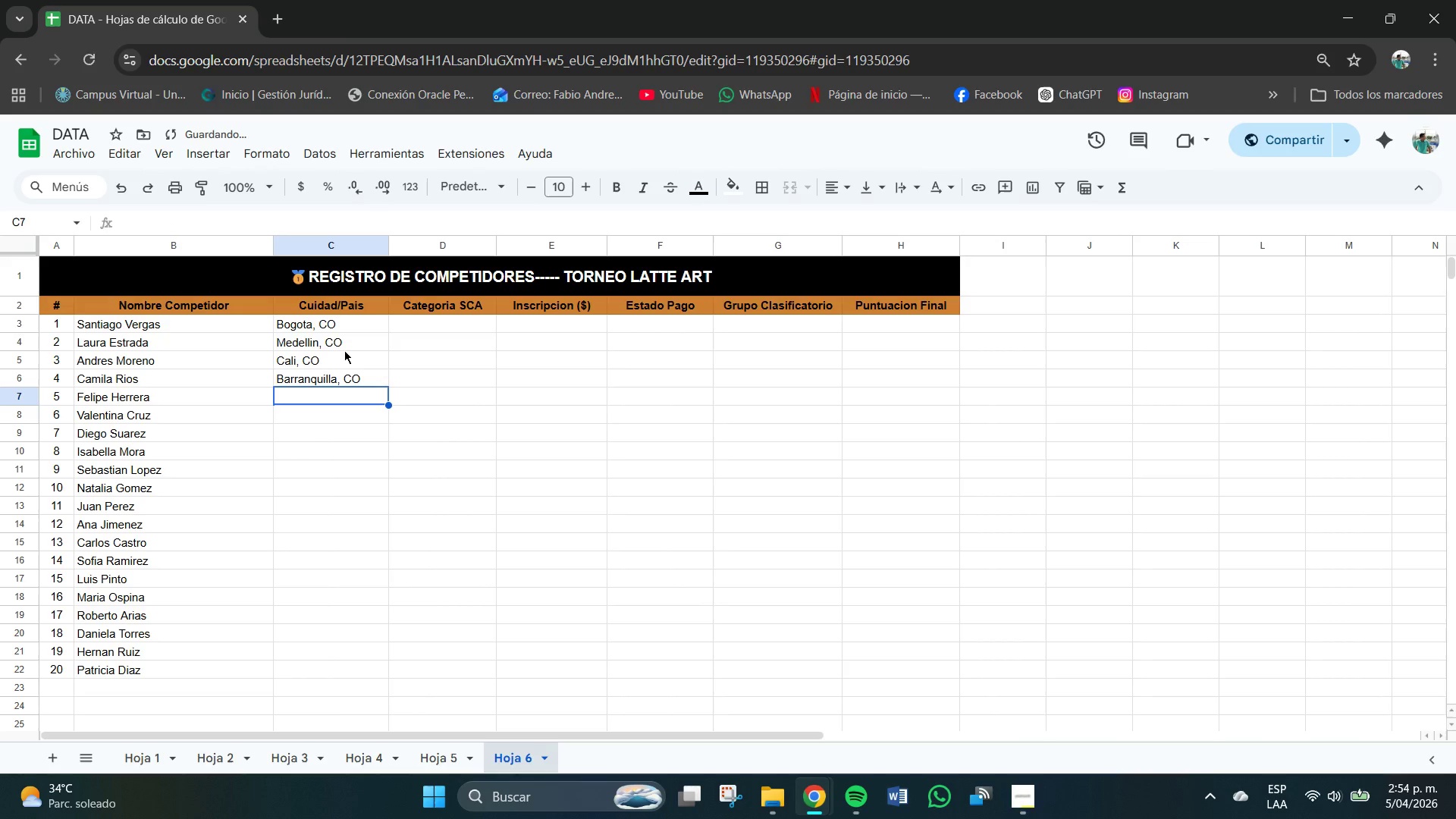 
key(Enter)
 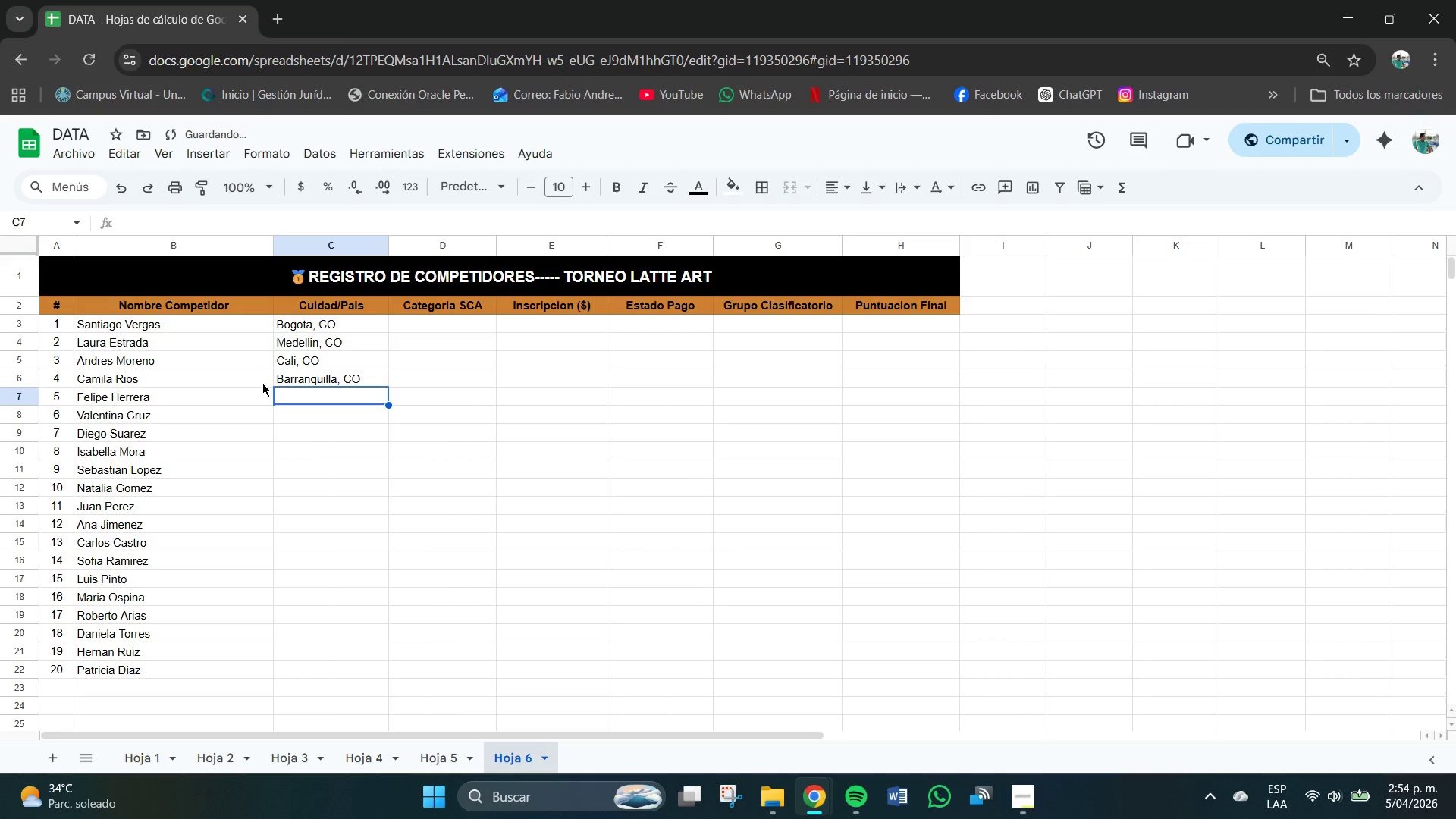 
type(Monter)
key(Backspace)
key(Backspace)
type(eria, CO)
 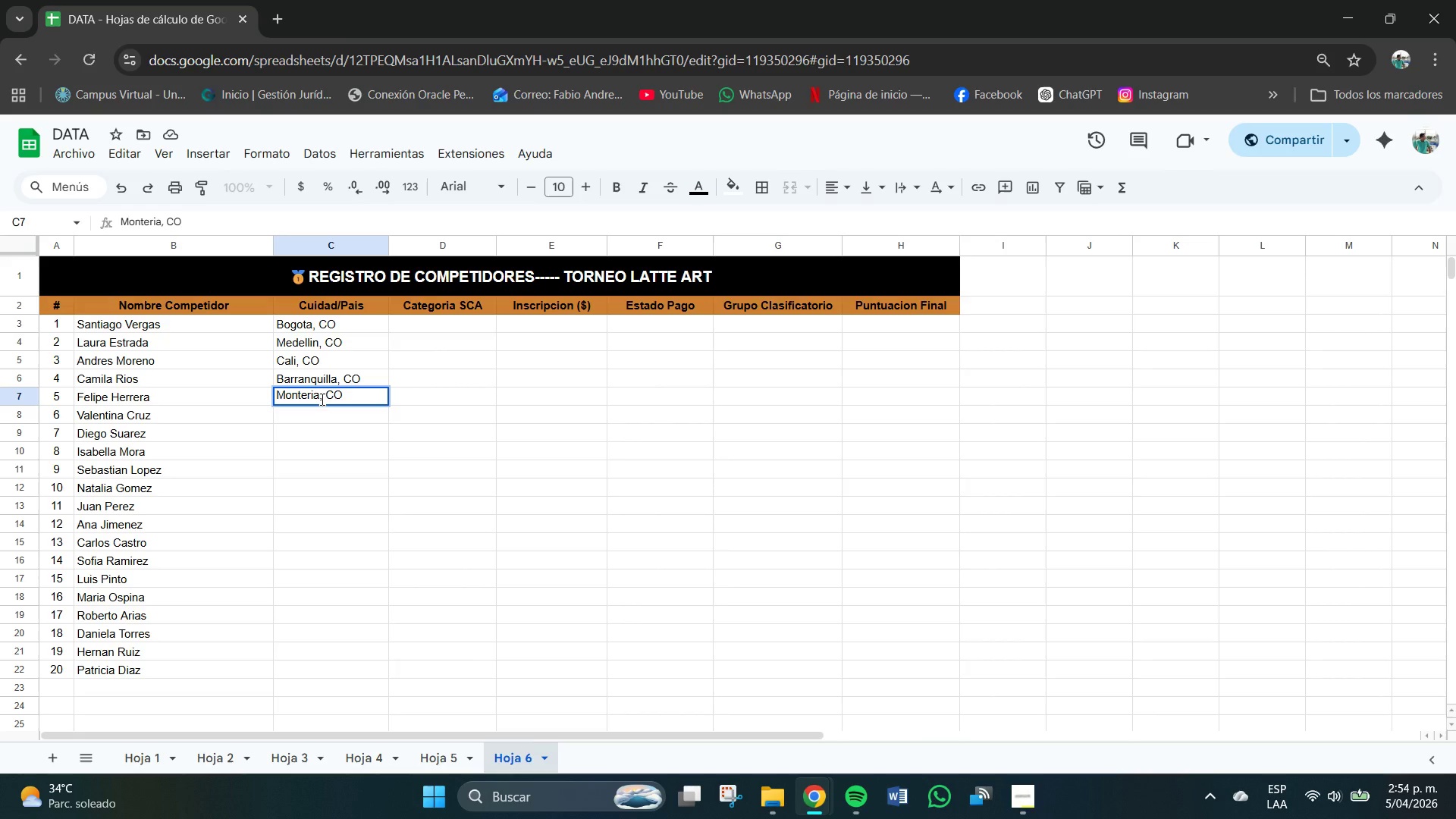 
left_click([339, 416])
 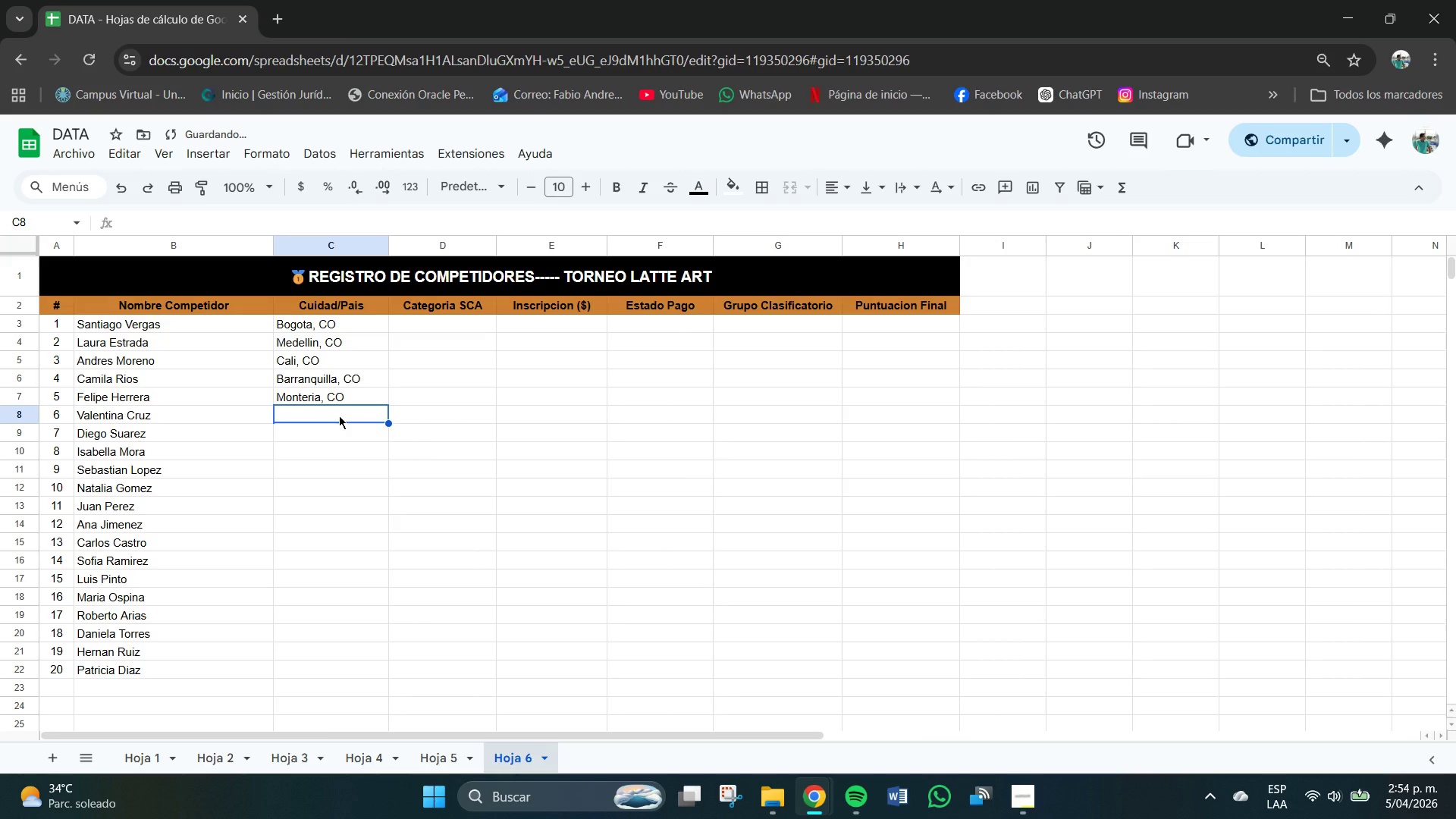 
type(Pereira, CO)
 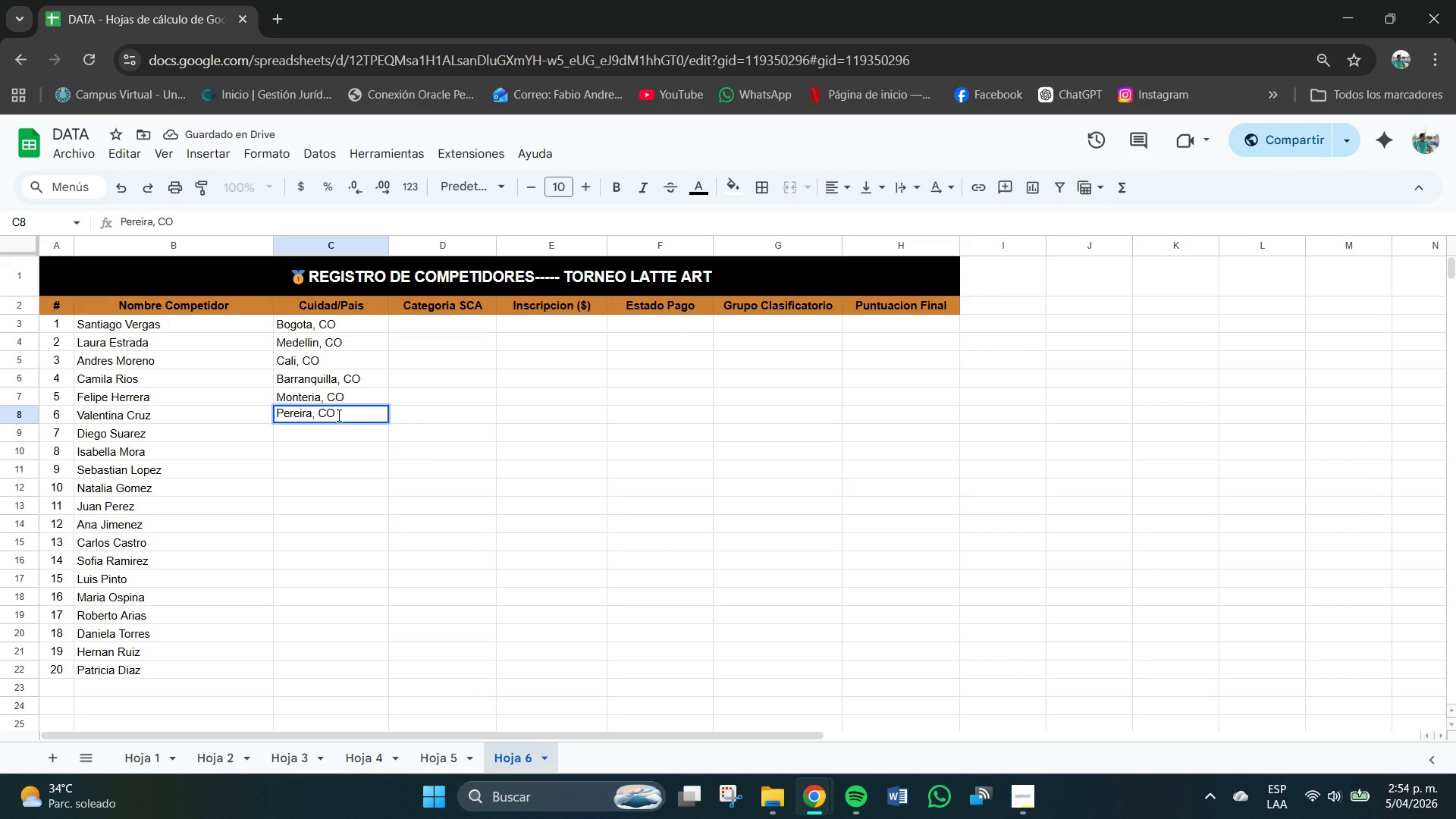 
key(Enter)
 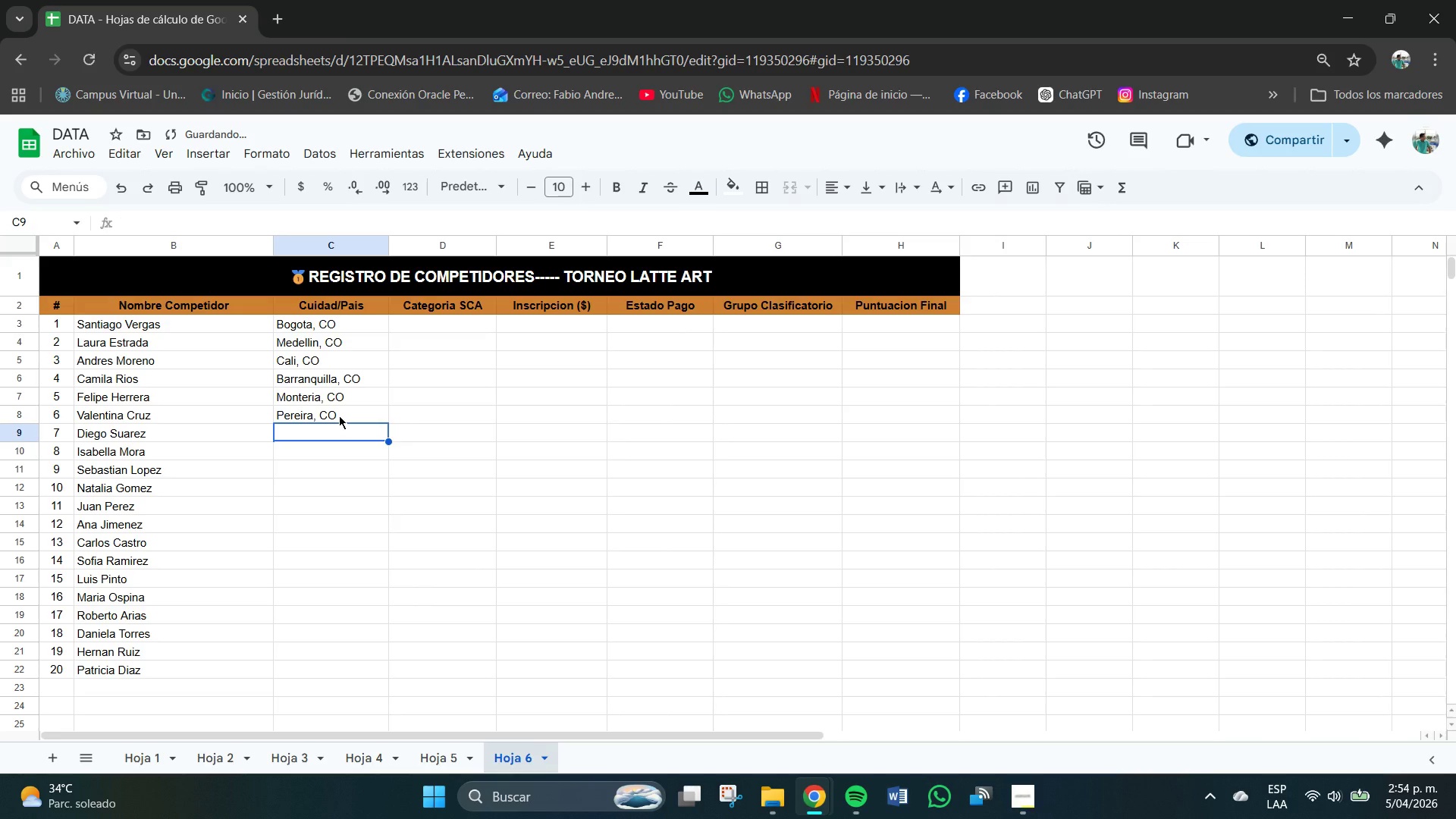 
type(Manizales, CO)
 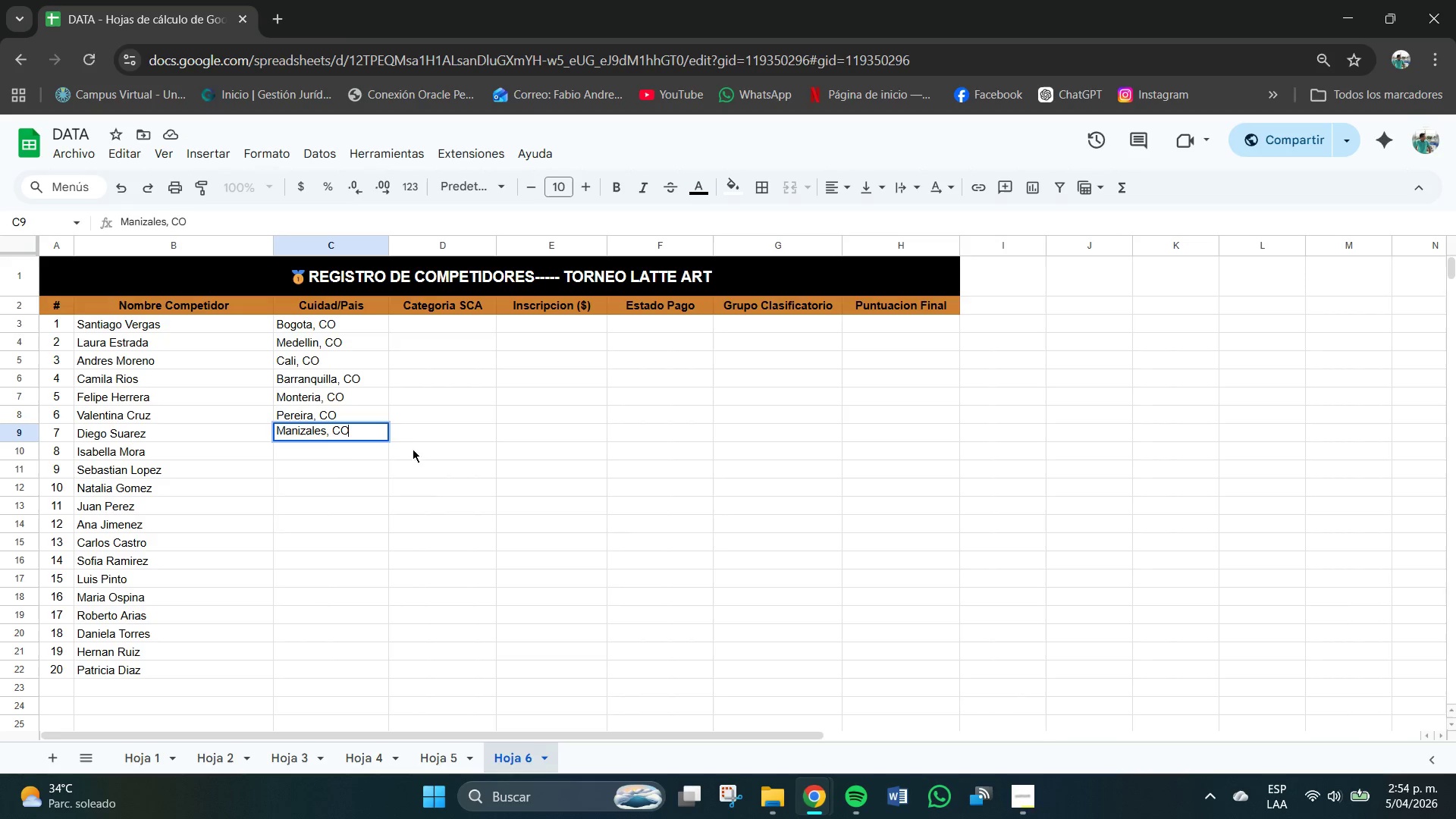 
left_click([326, 444])
 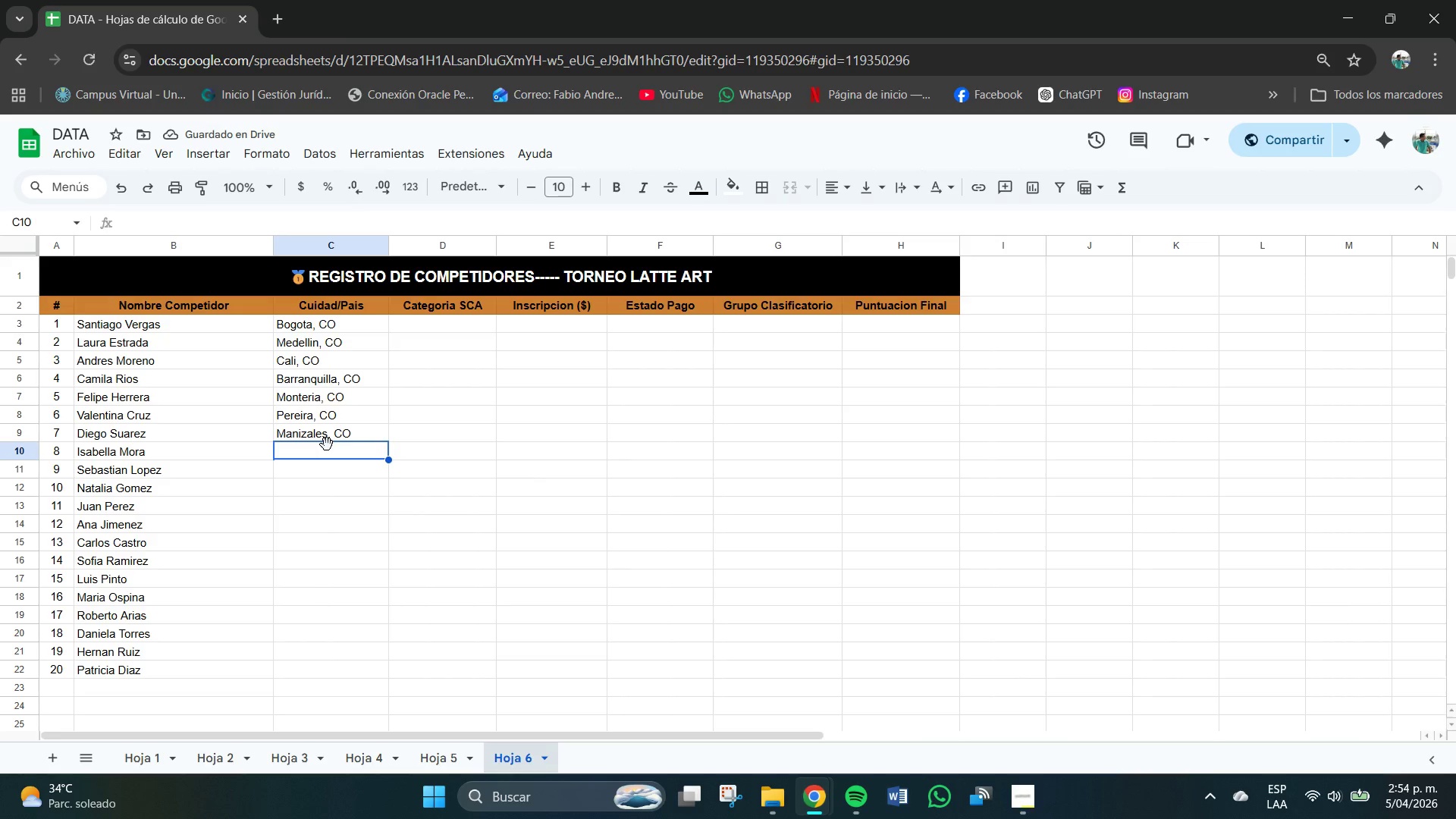 
type(Cartagena, CO)
 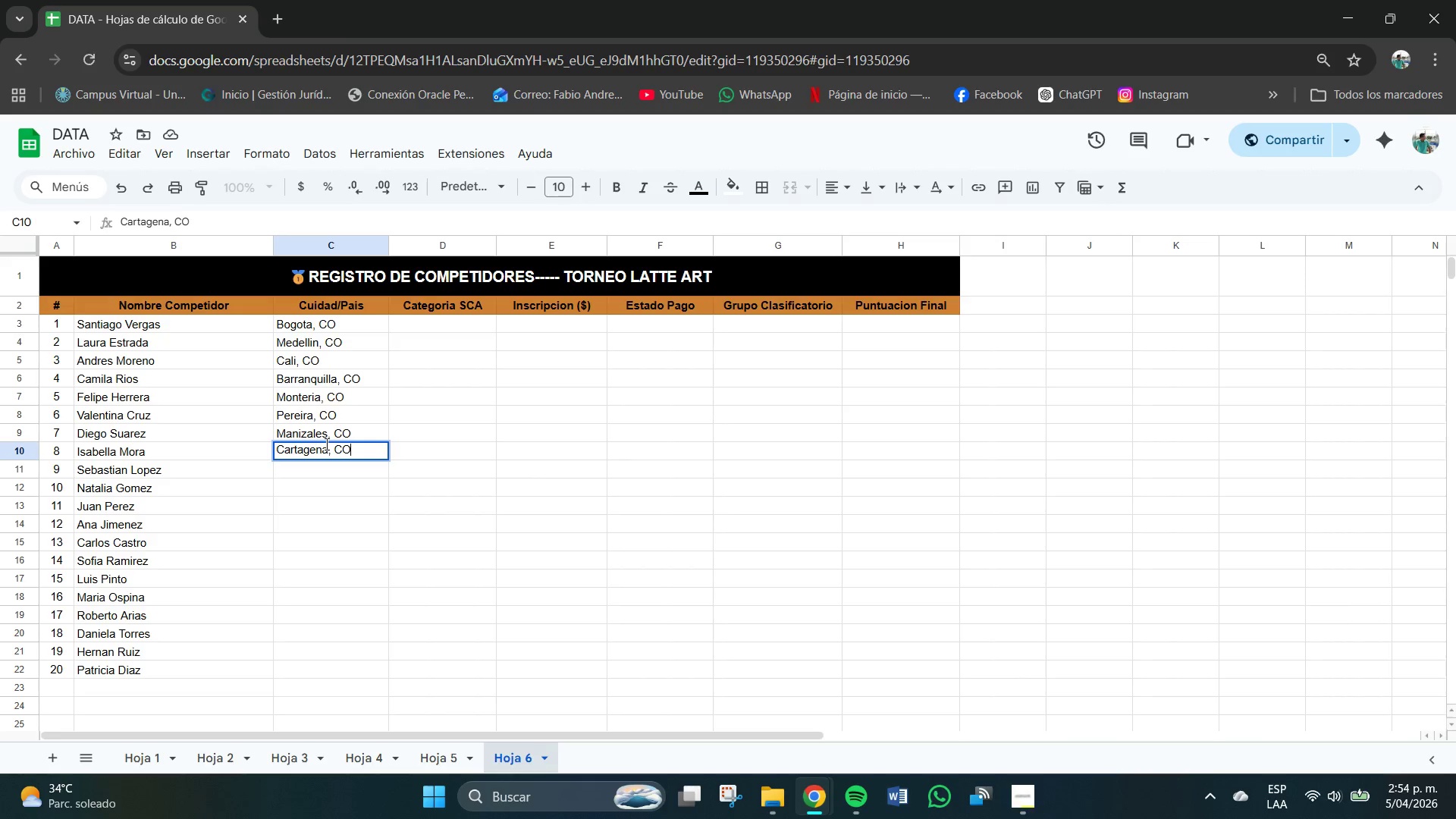 
key(Enter)
 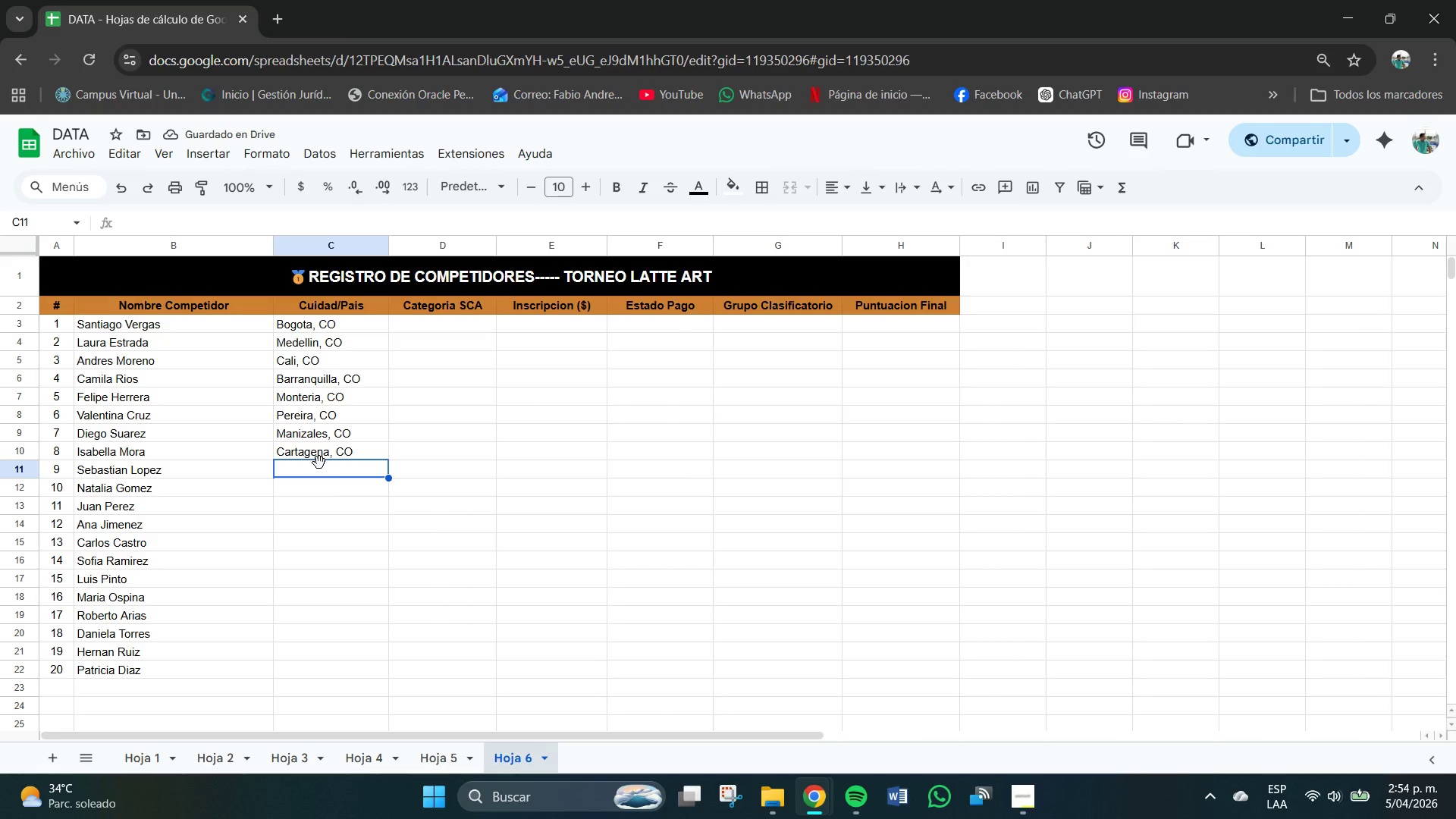 
type(bO)
key(Backspace)
key(Backspace)
key(Backspace)
type(Bucaramanga, CO)
 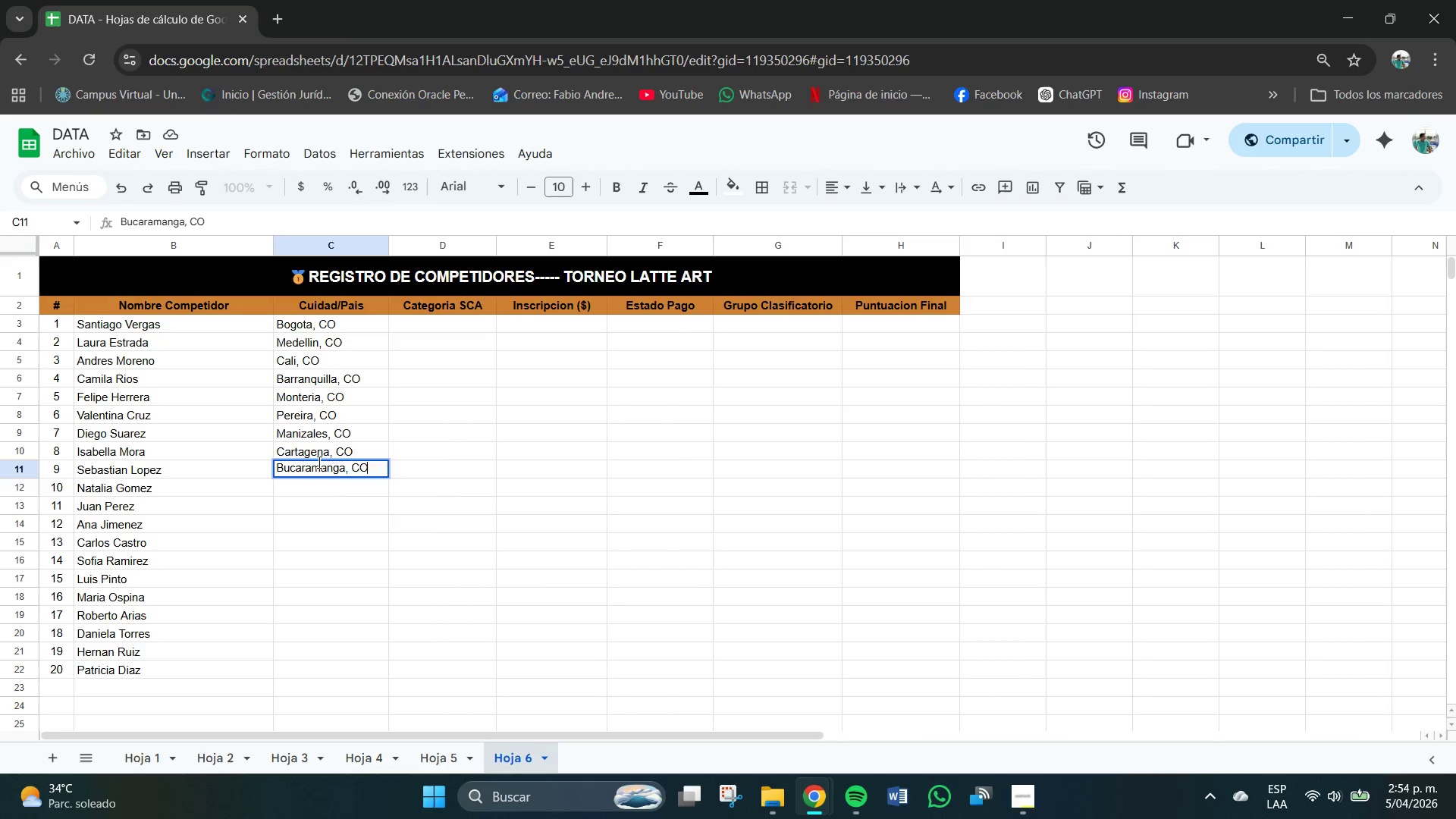 
key(Enter)
 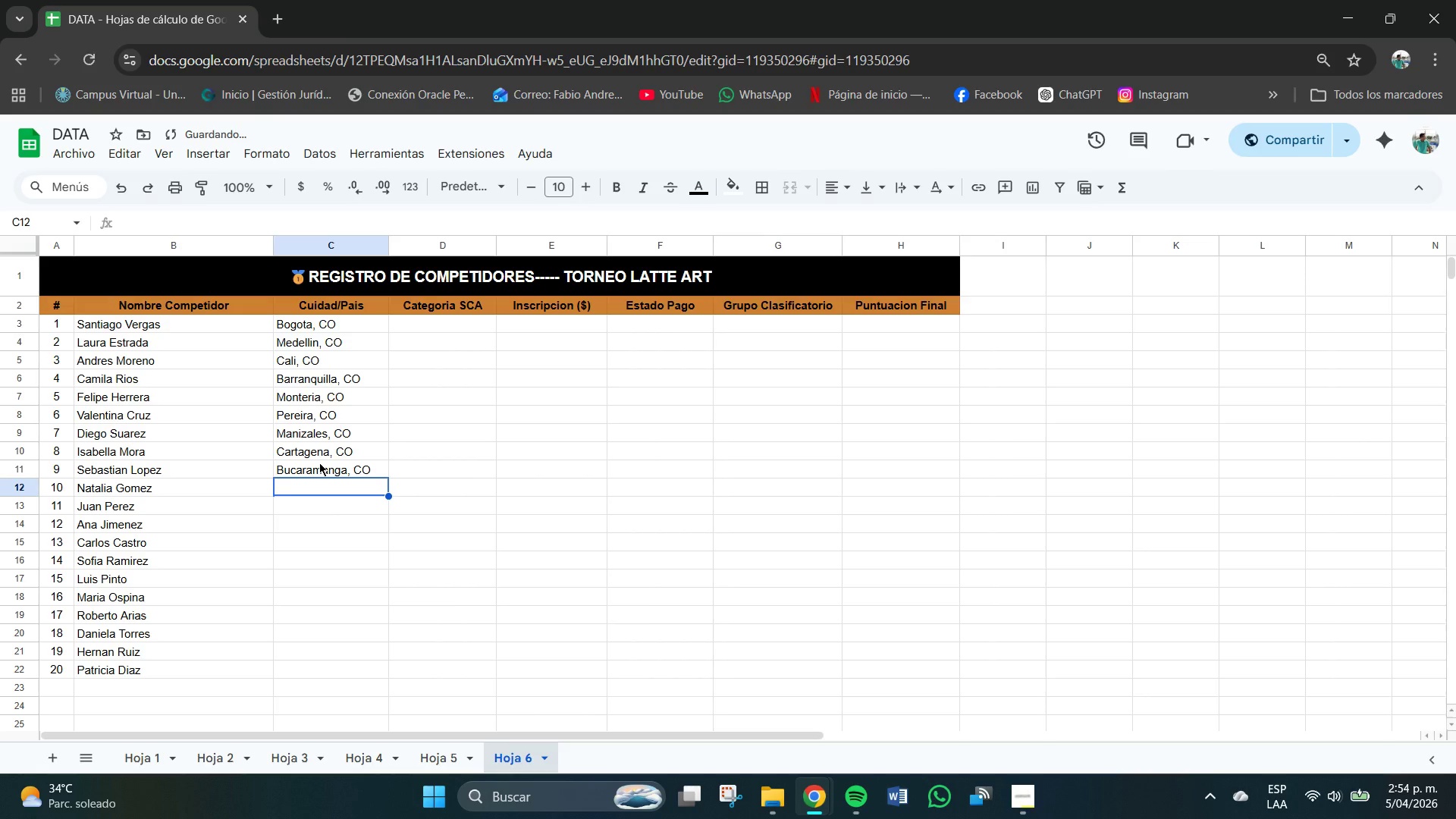 
type(s)
key(Backspace)
type(Sanat)
key(Backspace)
key(Backspace)
type(ta Marta, CPO)
key(Backspace)
key(Backspace)
type(O)
 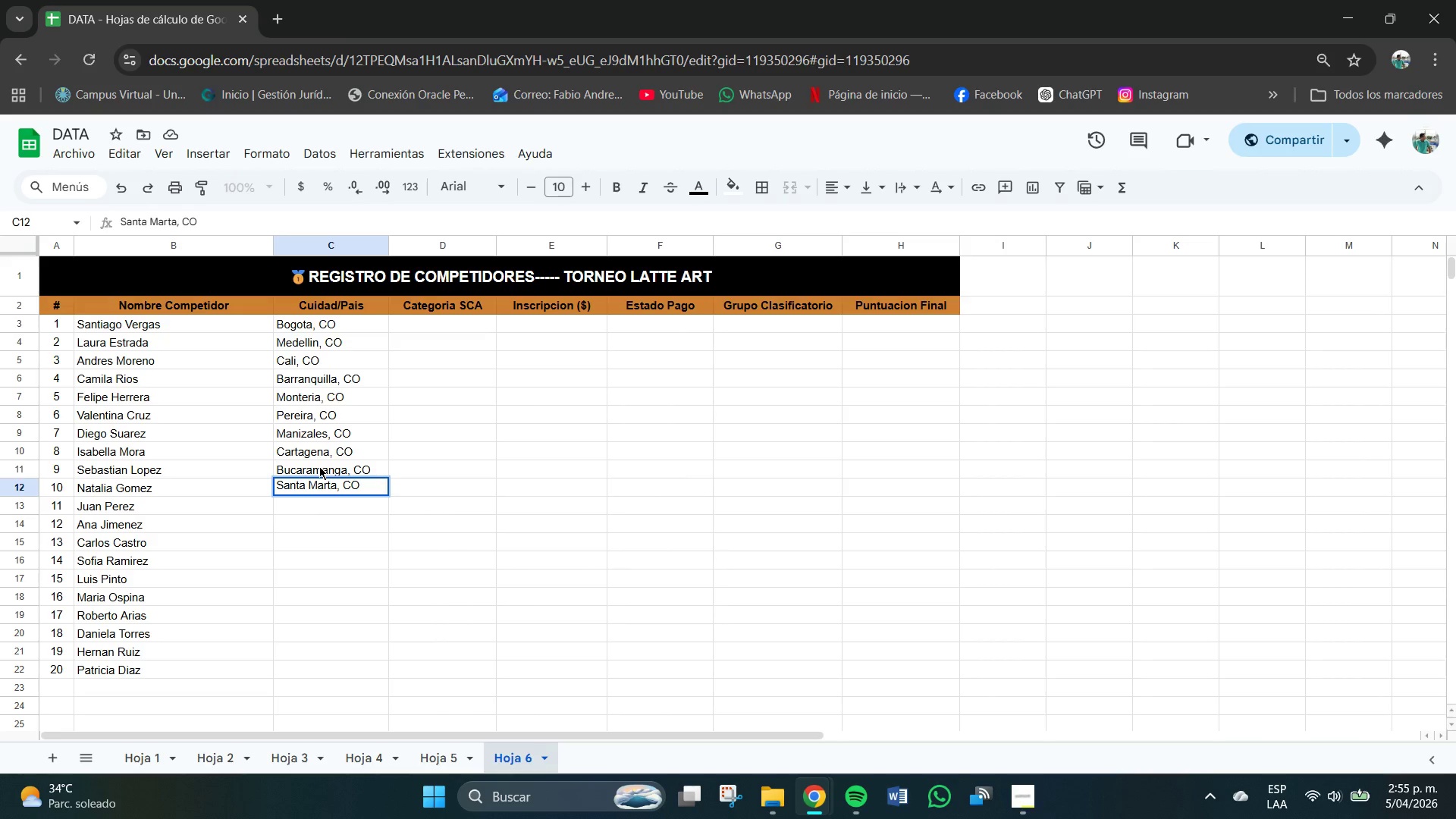 
key(Enter)
 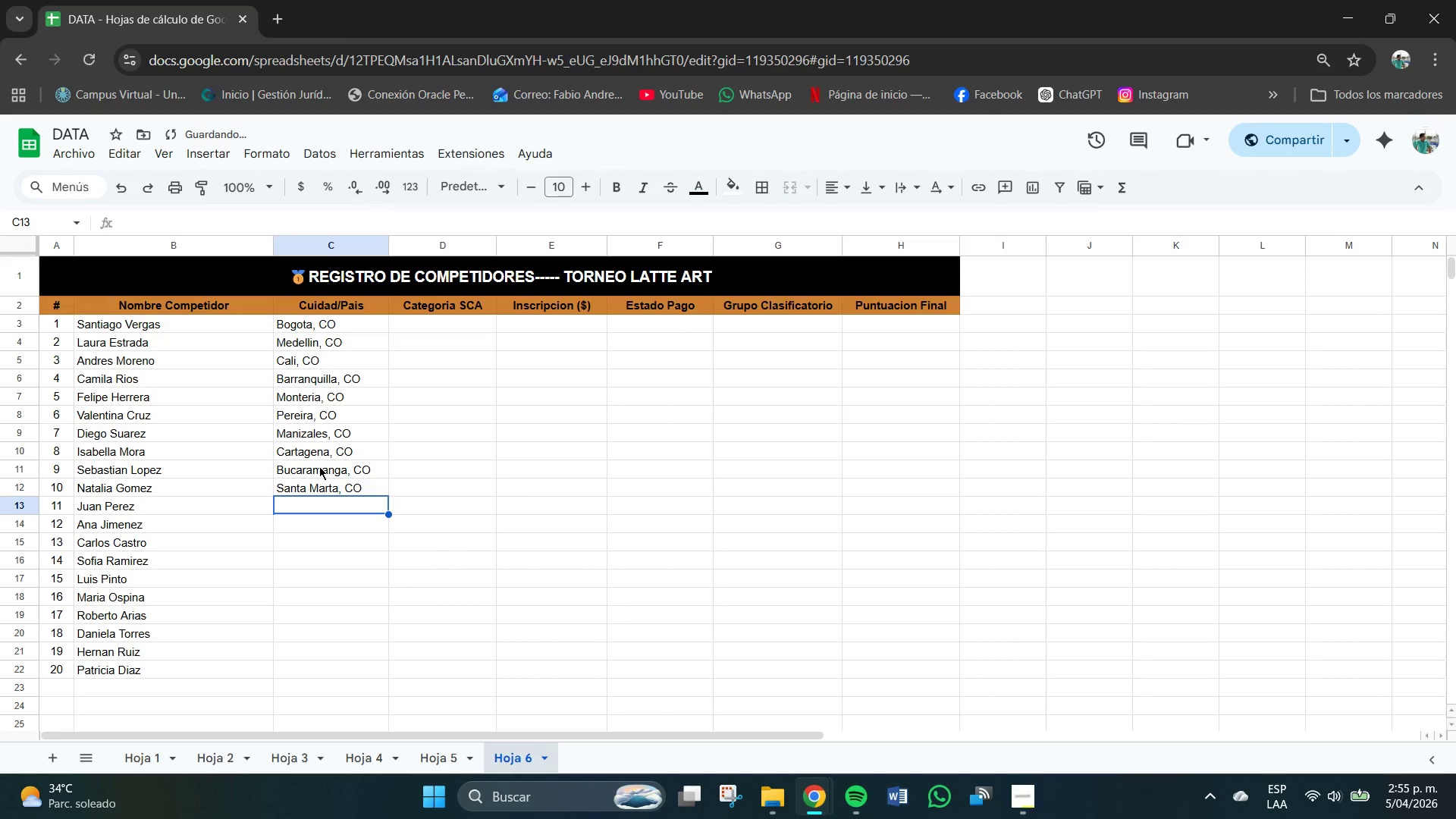 
type(b)
key(Backspace)
type(Bogota,co)
key(Backspace)
key(Backspace)
type(CO)
 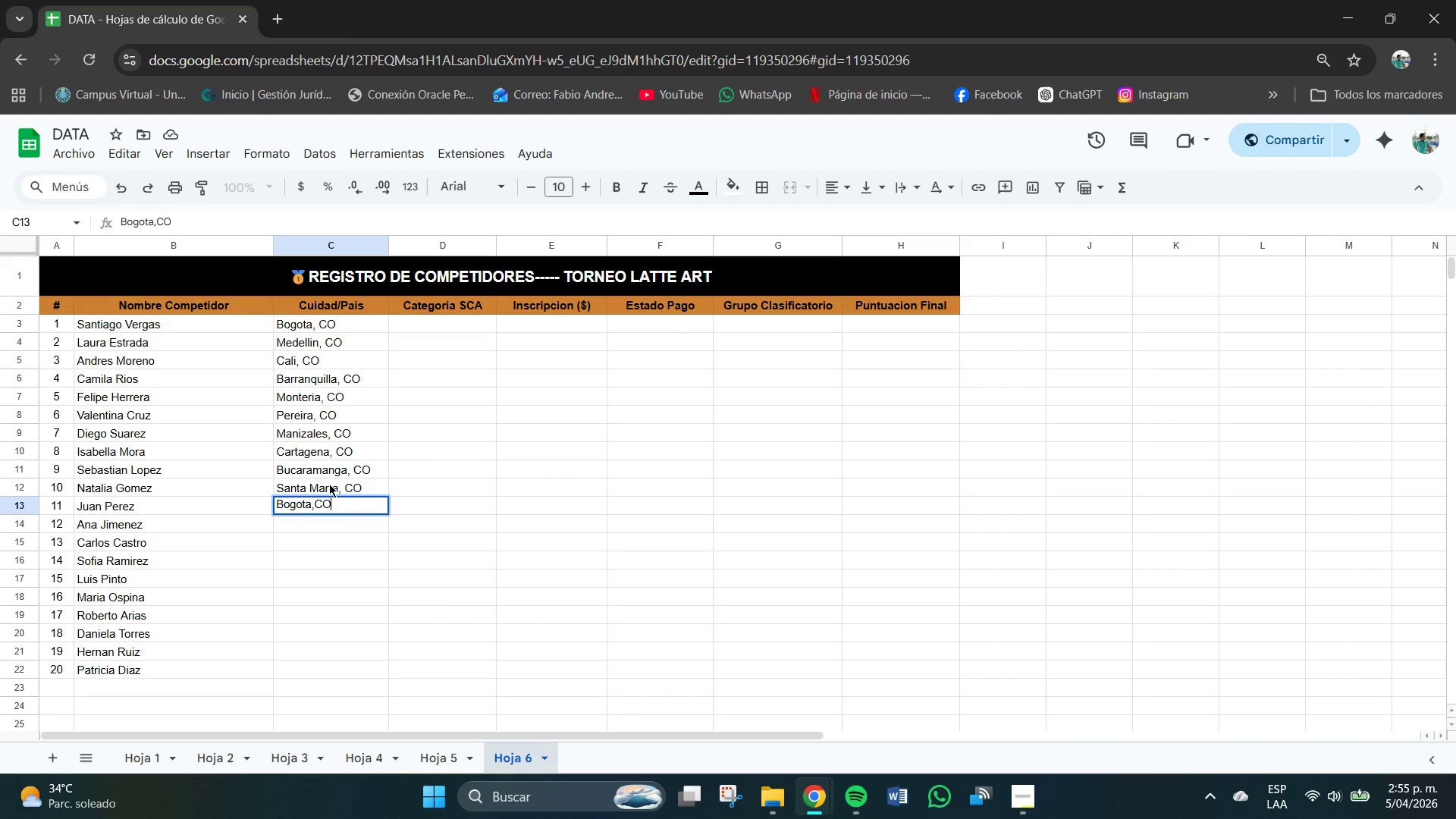 
left_click([325, 519])
 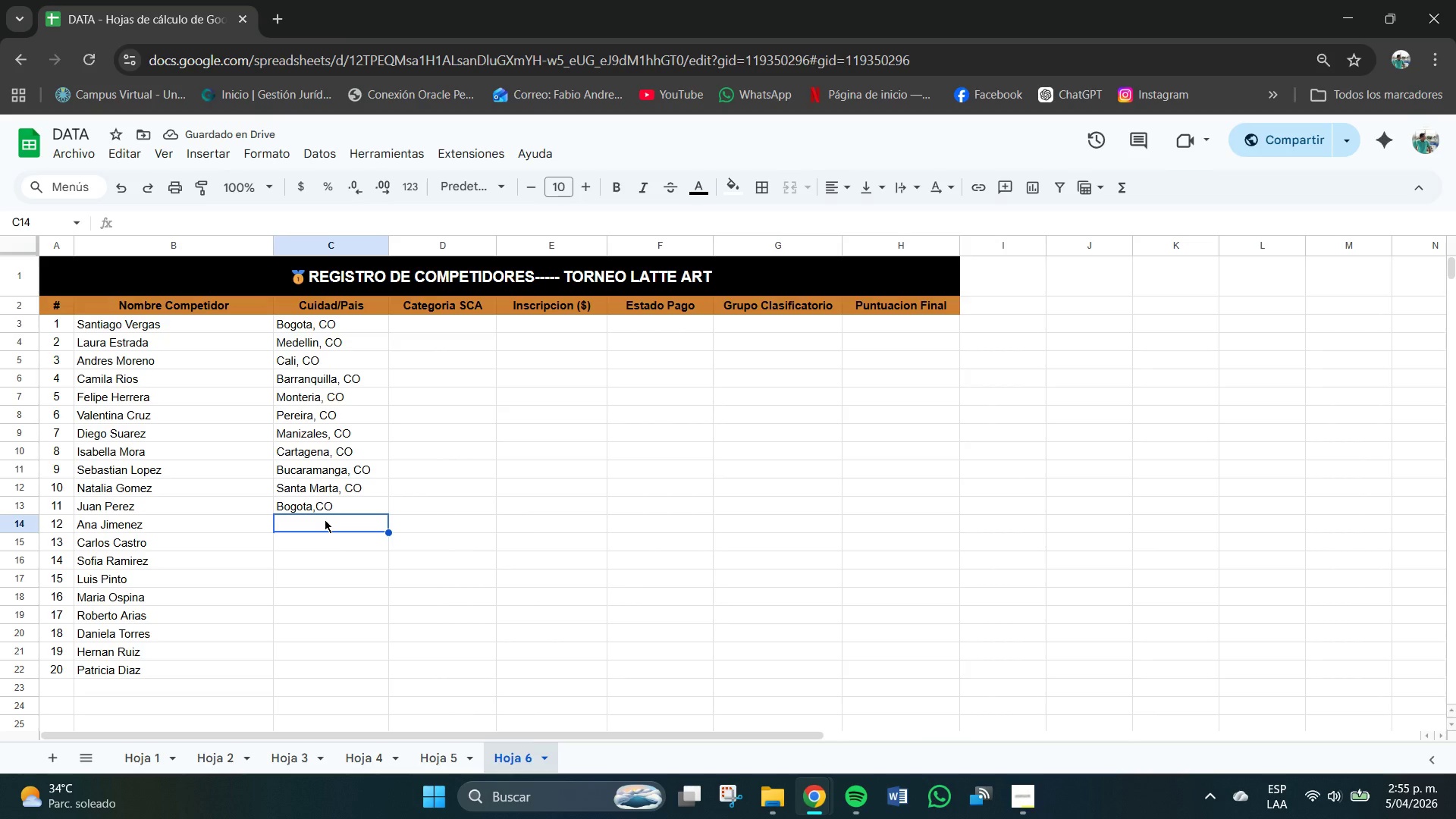 
type(Mede)
 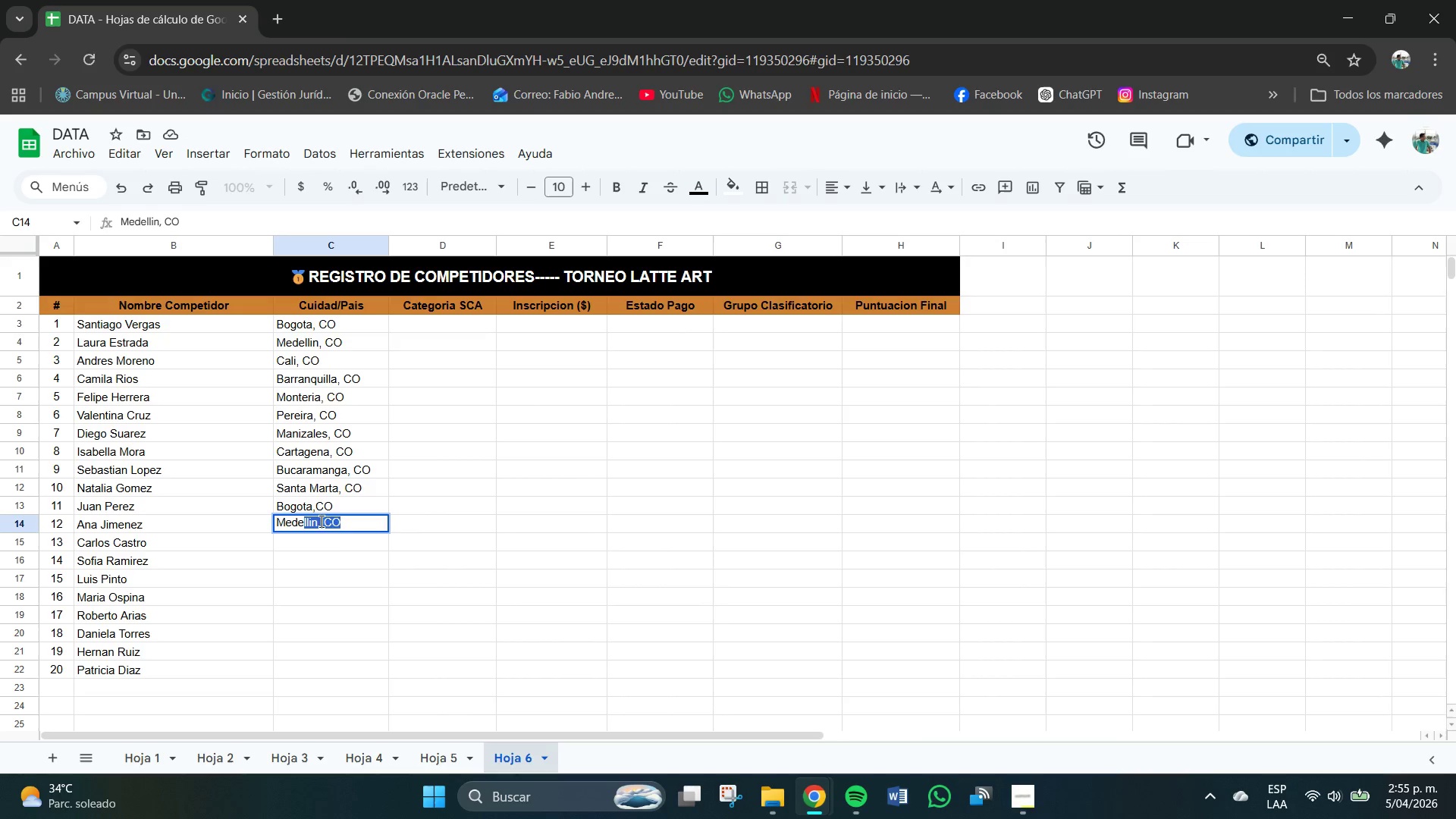 
left_click([359, 519])
 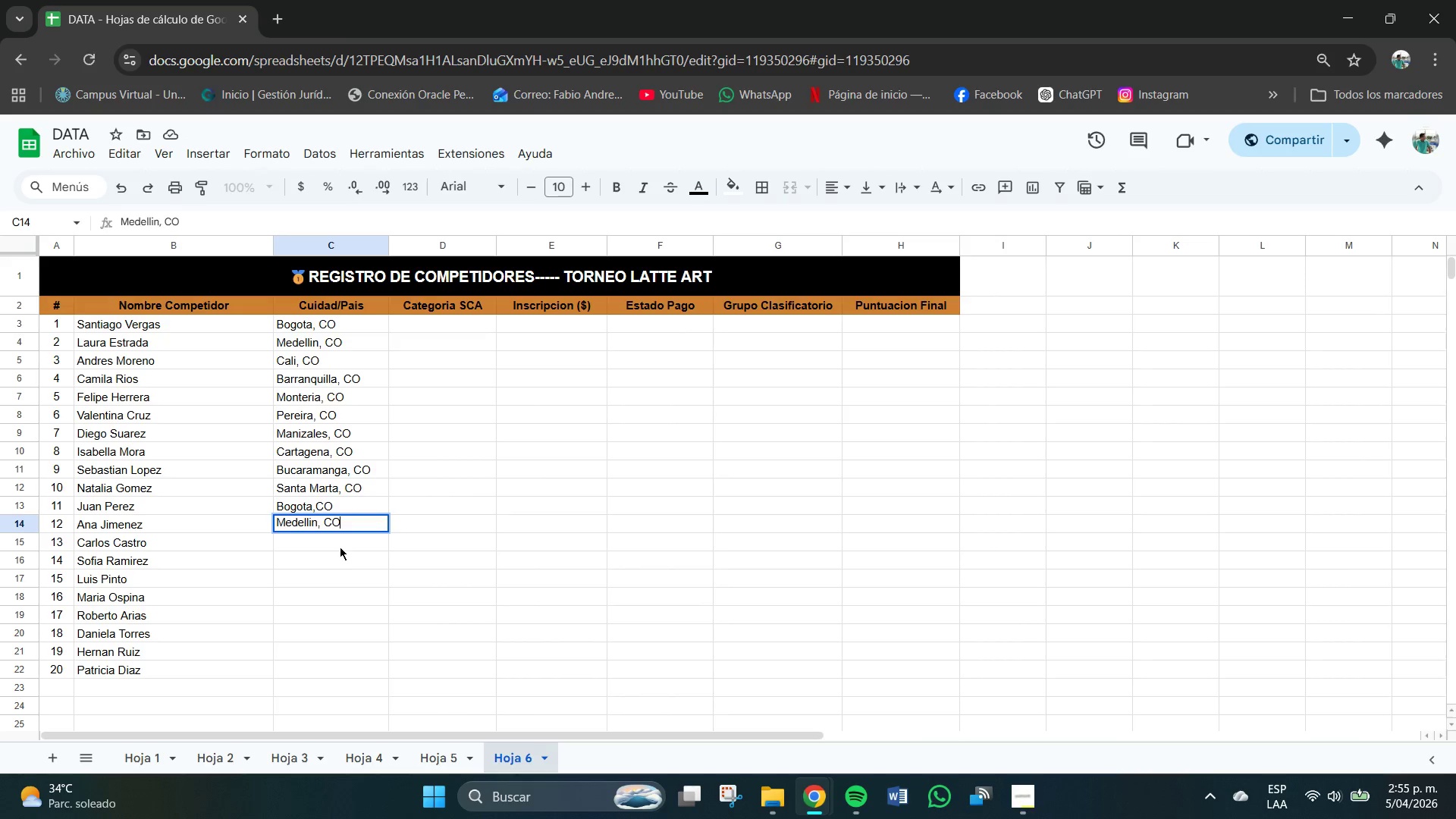 
left_click([340, 547])
 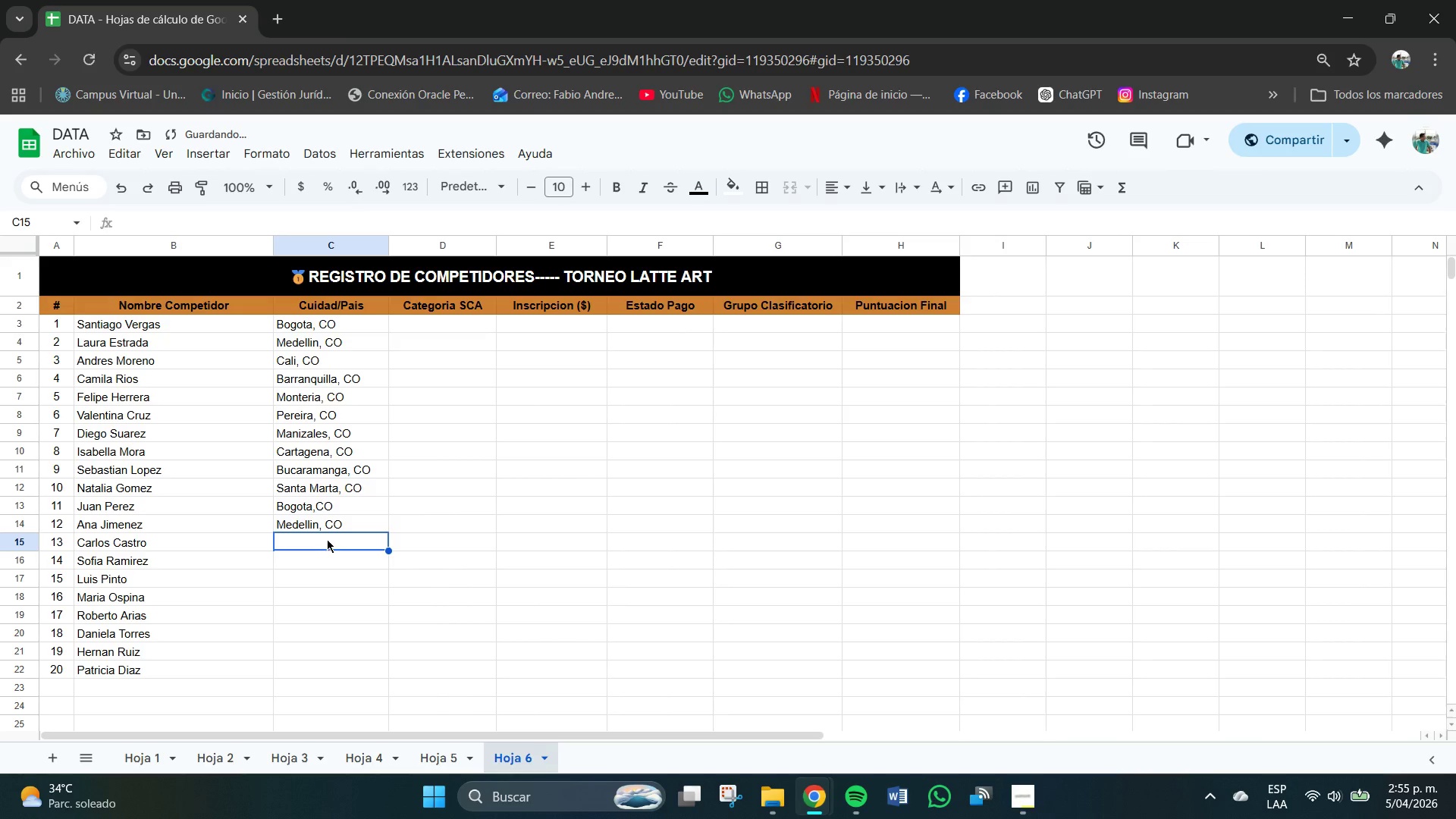 
left_click([327, 538])
 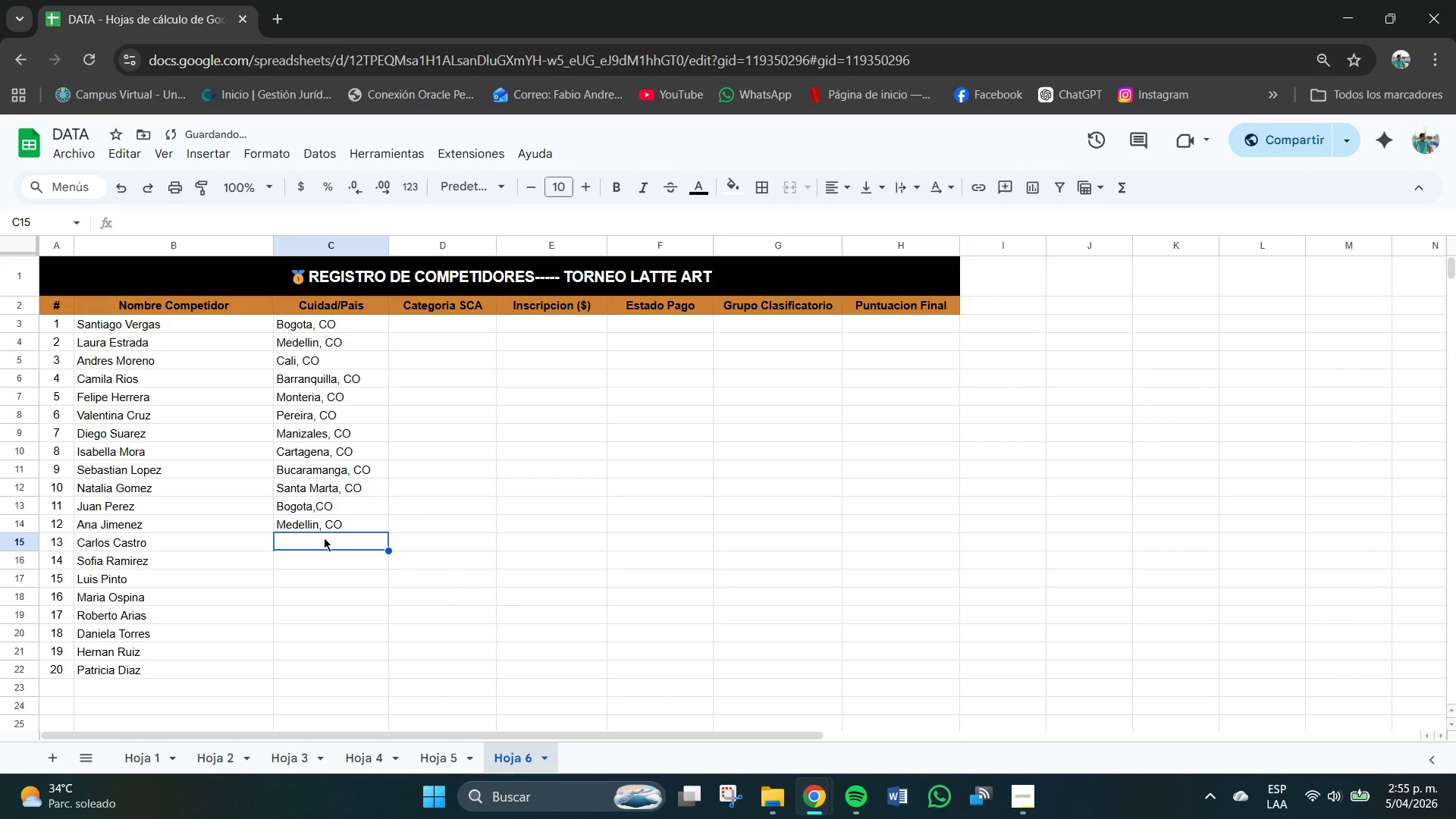 
double_click([324, 538])
 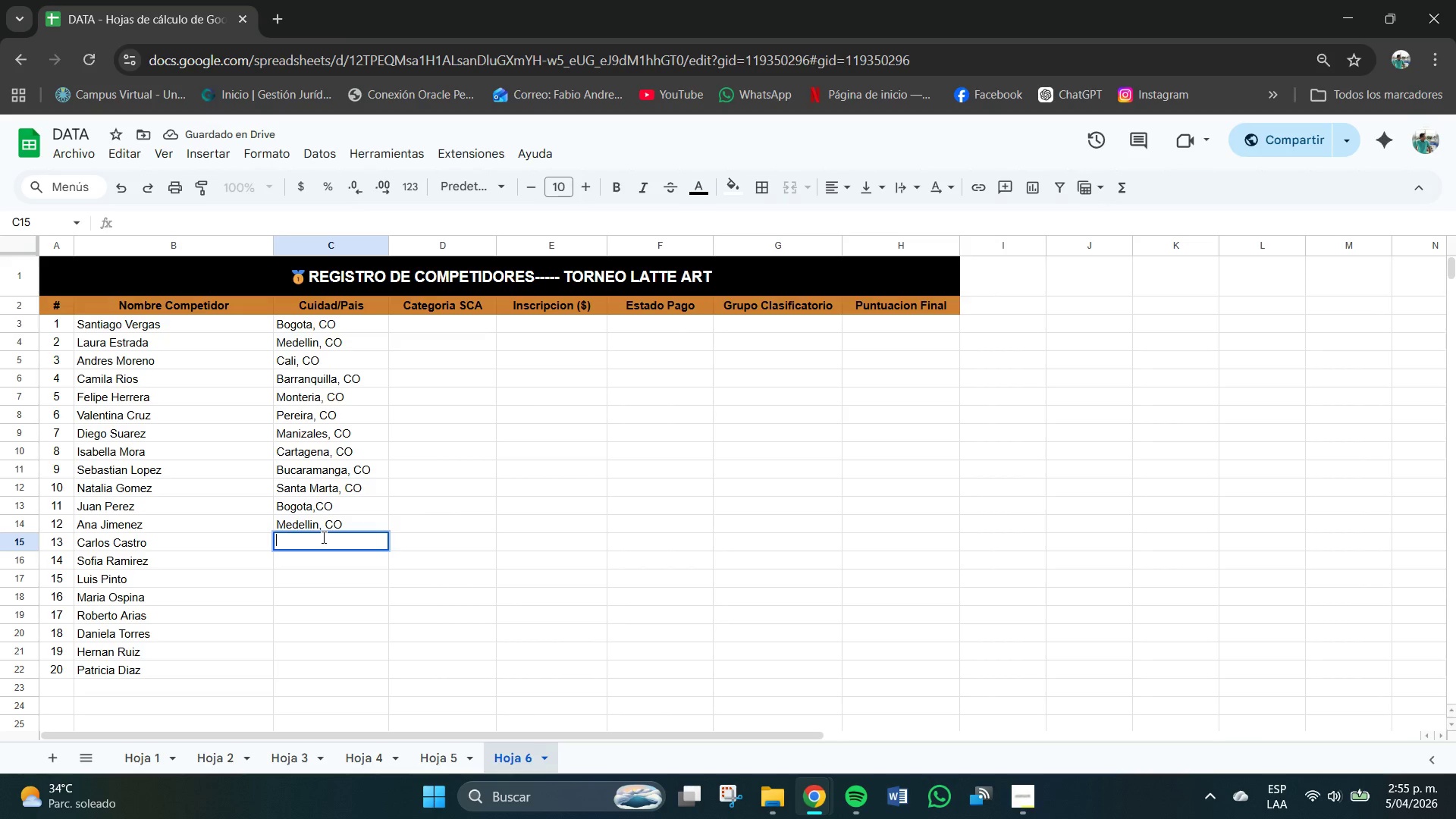 
type(Cali)
 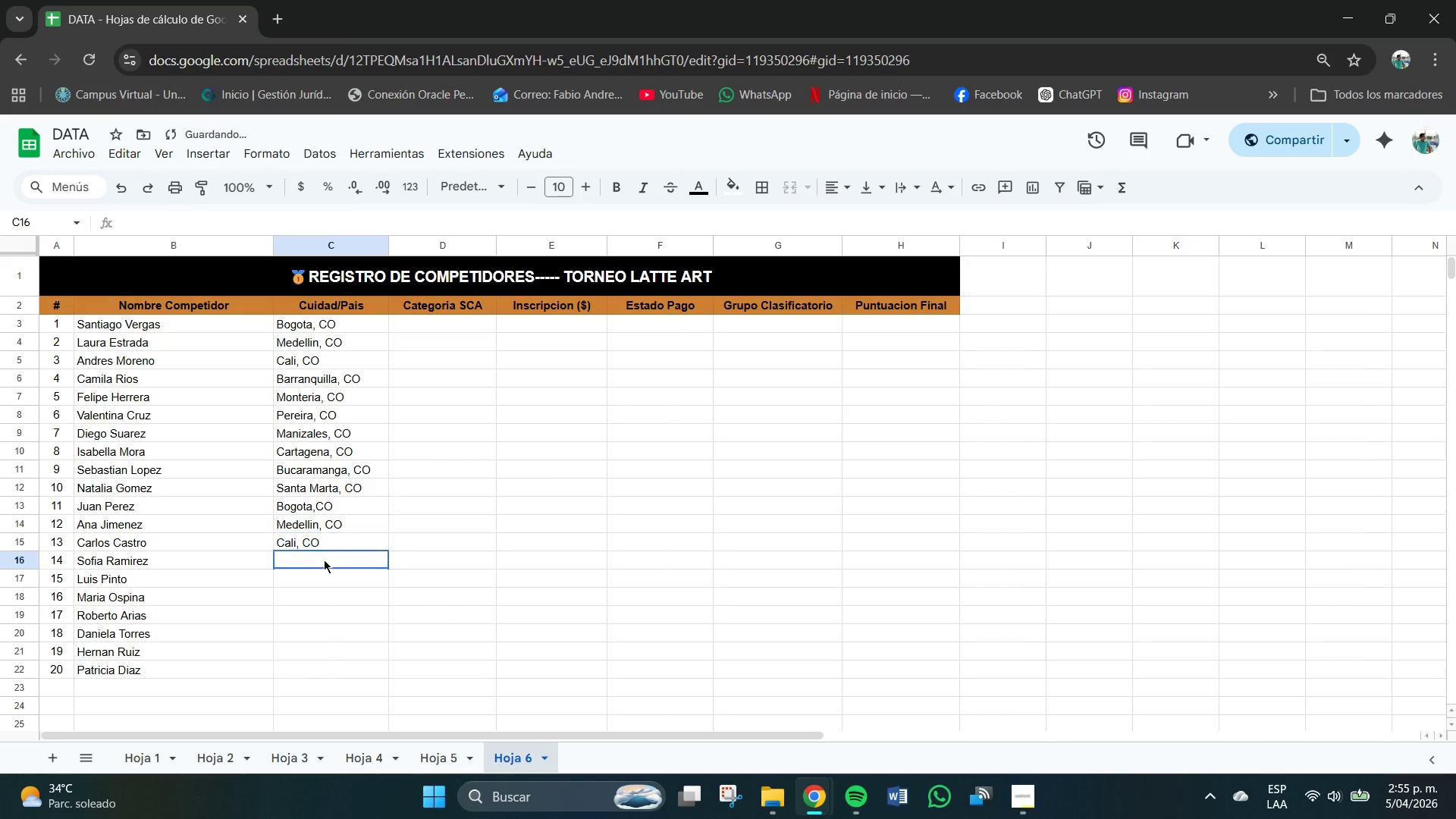 
double_click([324, 560])
 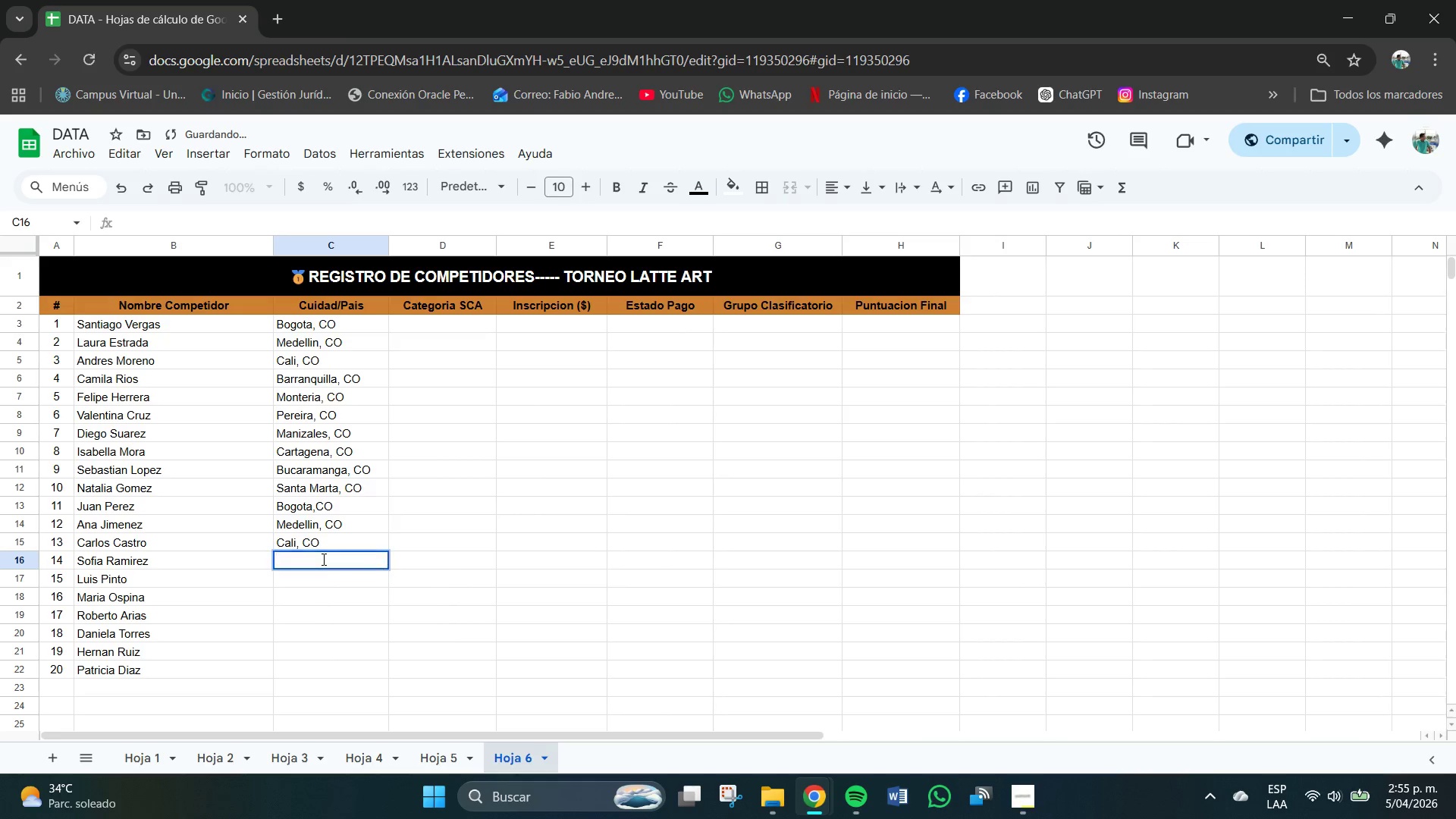 
triple_click([324, 560])
 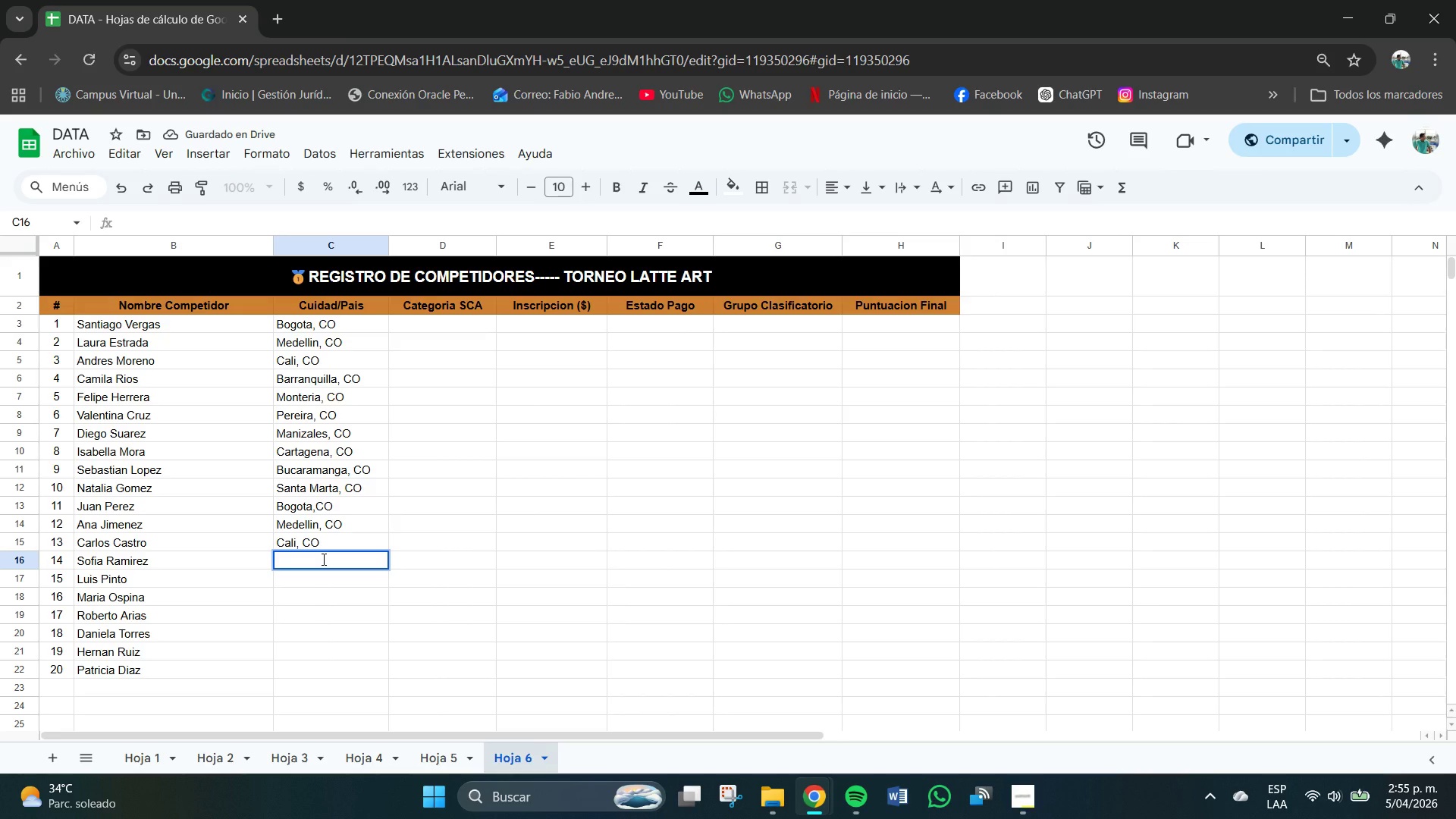 
type(Mon)
 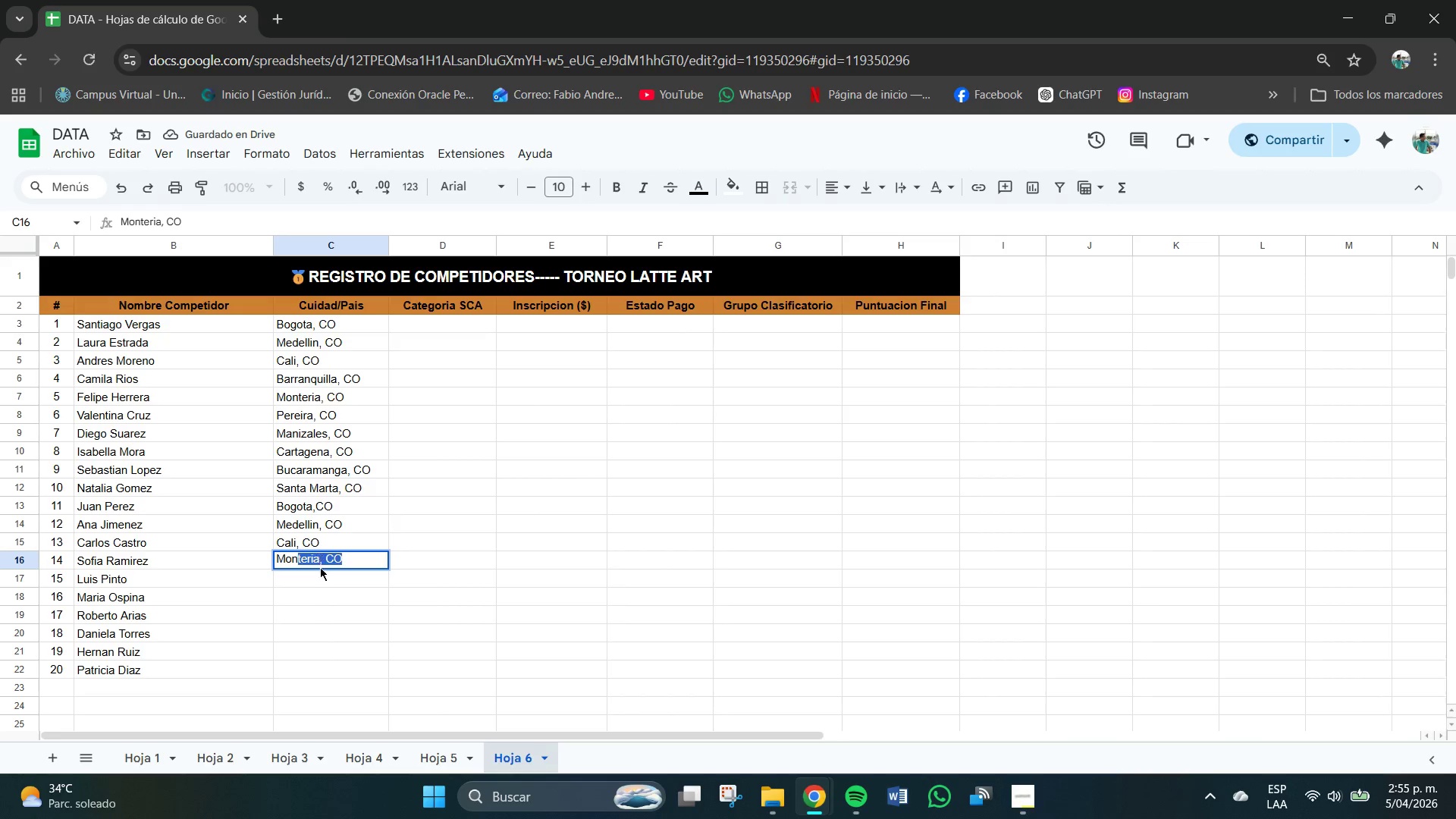 
double_click([319, 581])
 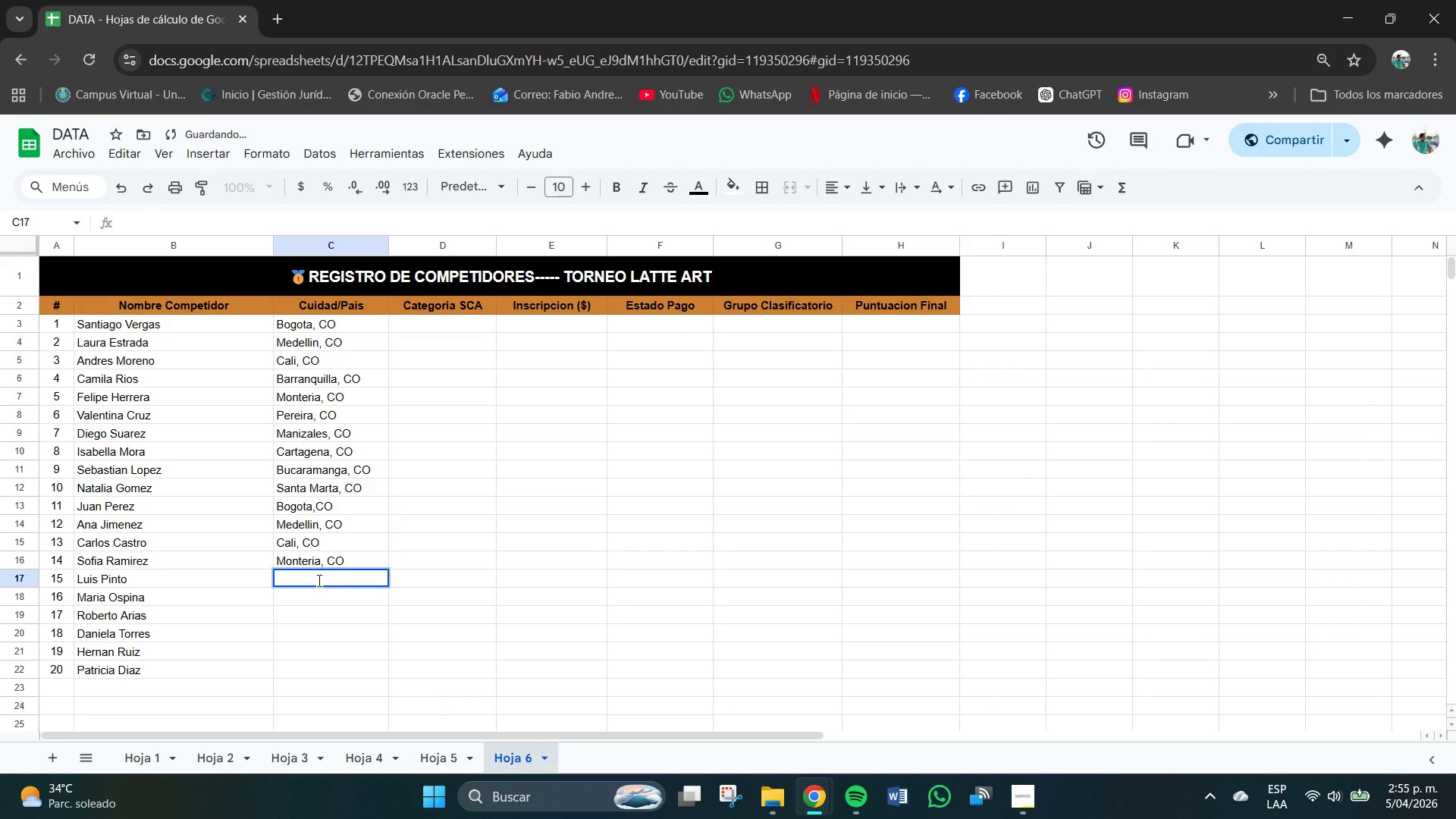 
type(Bogota,CO)
 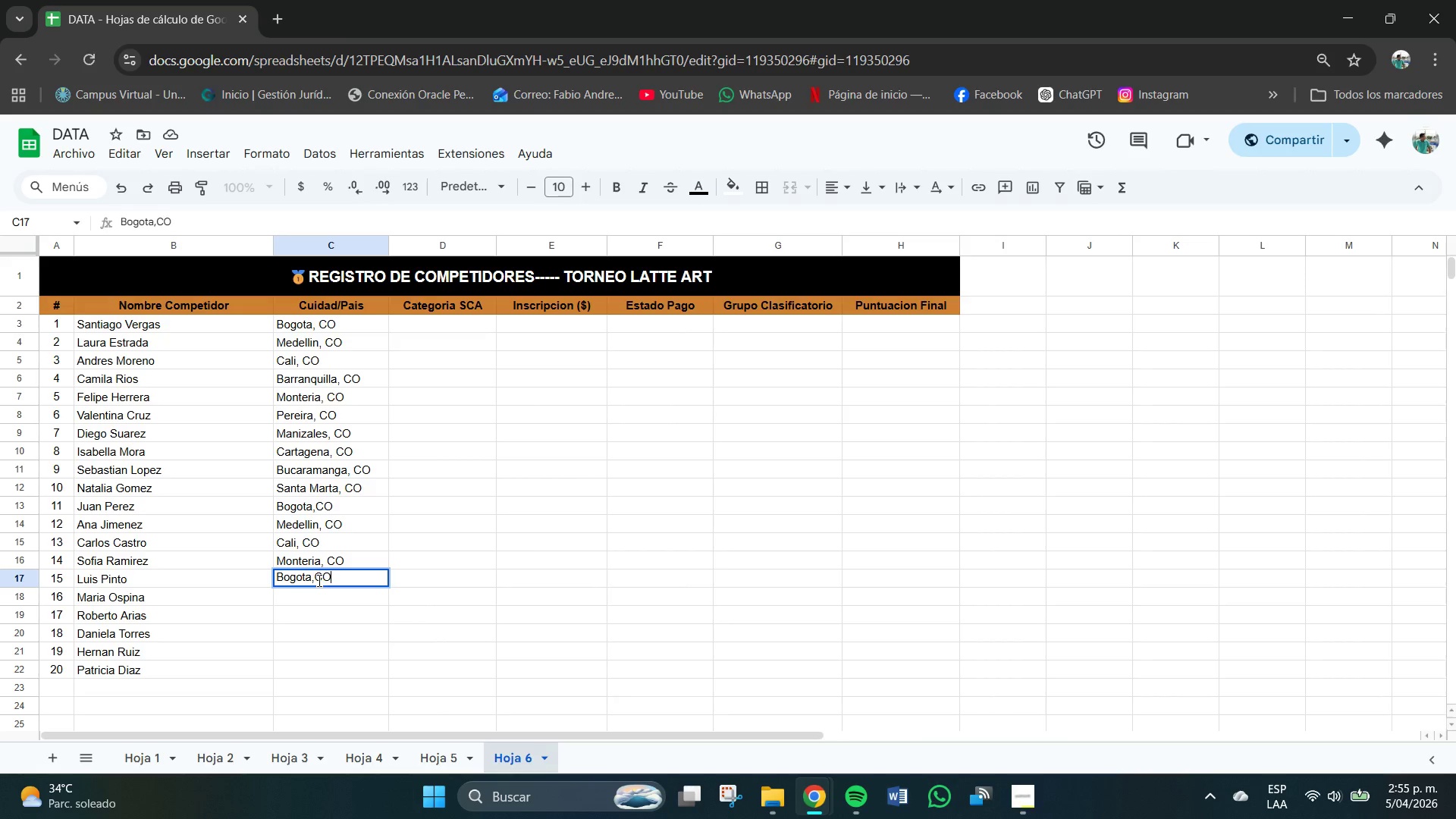 
left_click([322, 587])
 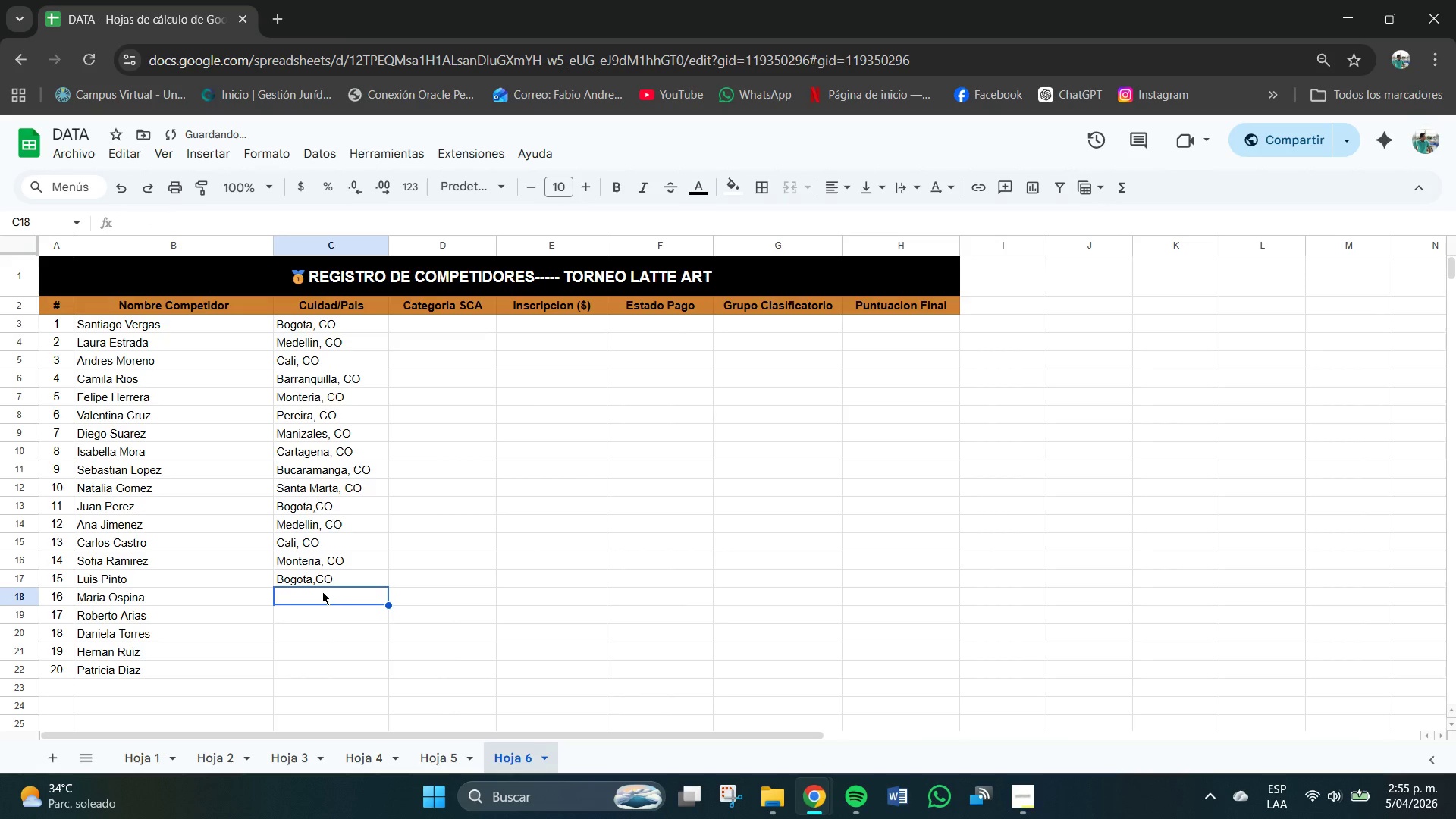 
triple_click([323, 593])
 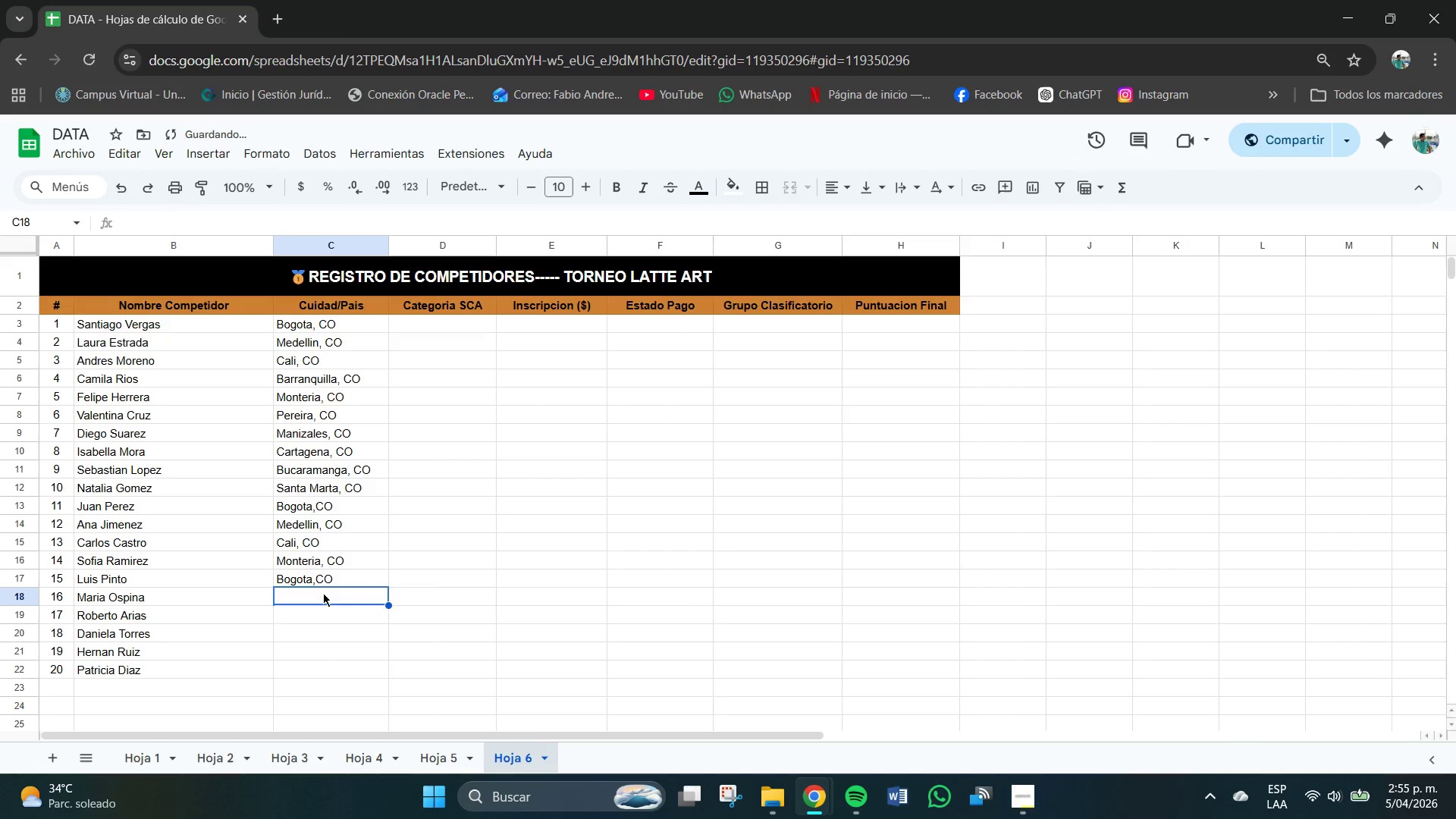 
triple_click([323, 593])
 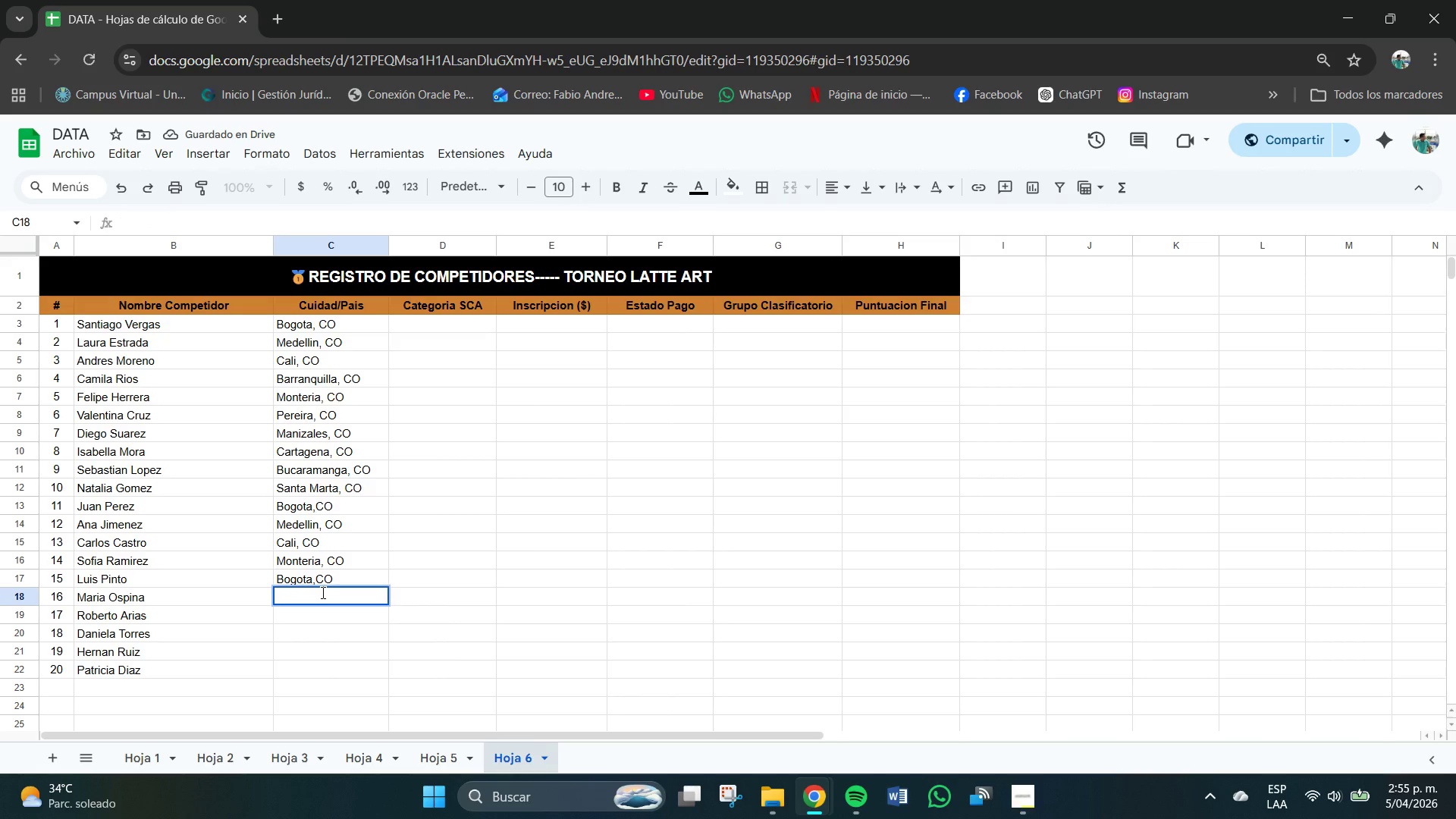 
type(m)
key(Backspace)
type(m)
key(Backspace)
type(Medell)
 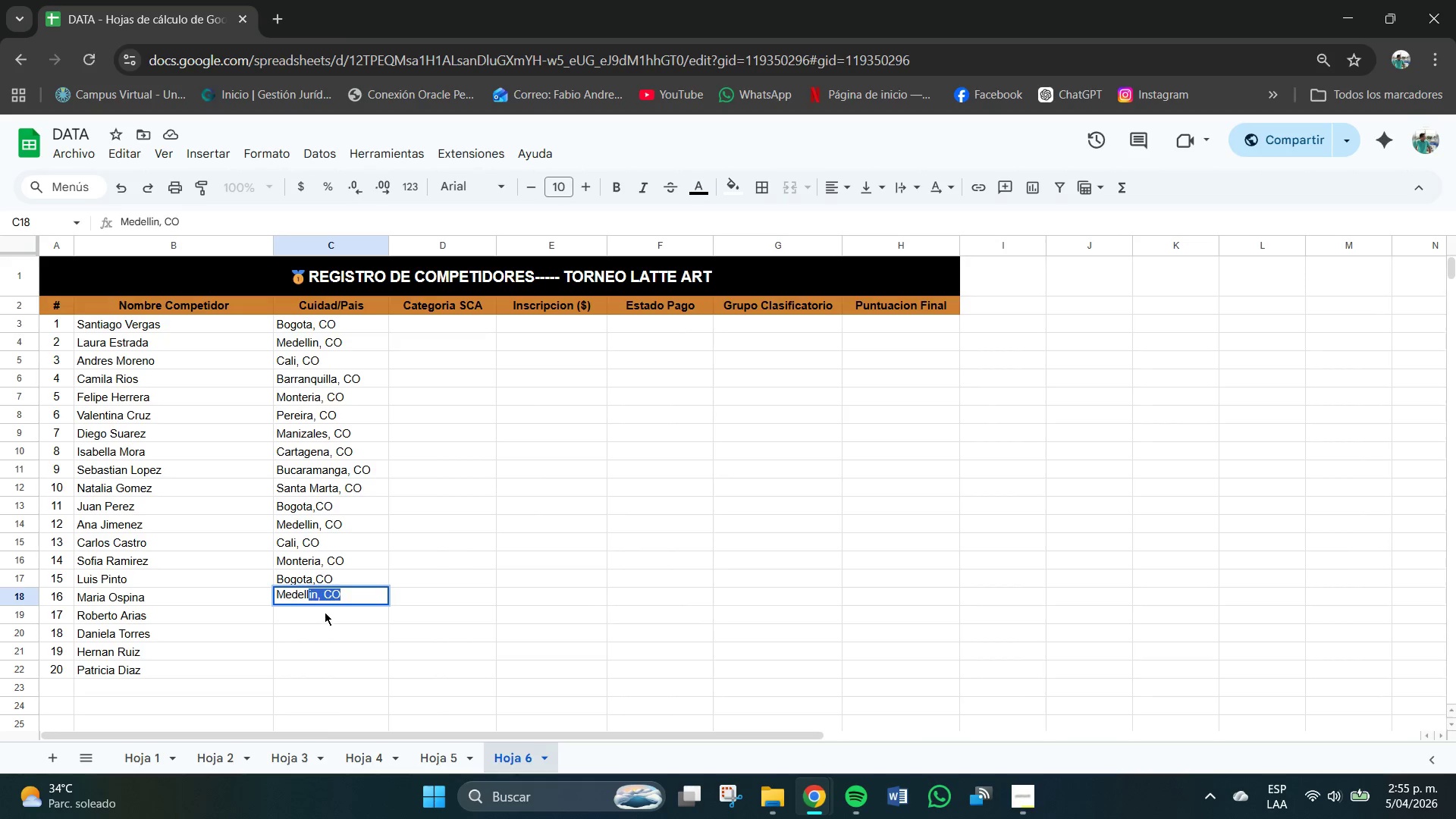 
double_click([325, 612])
 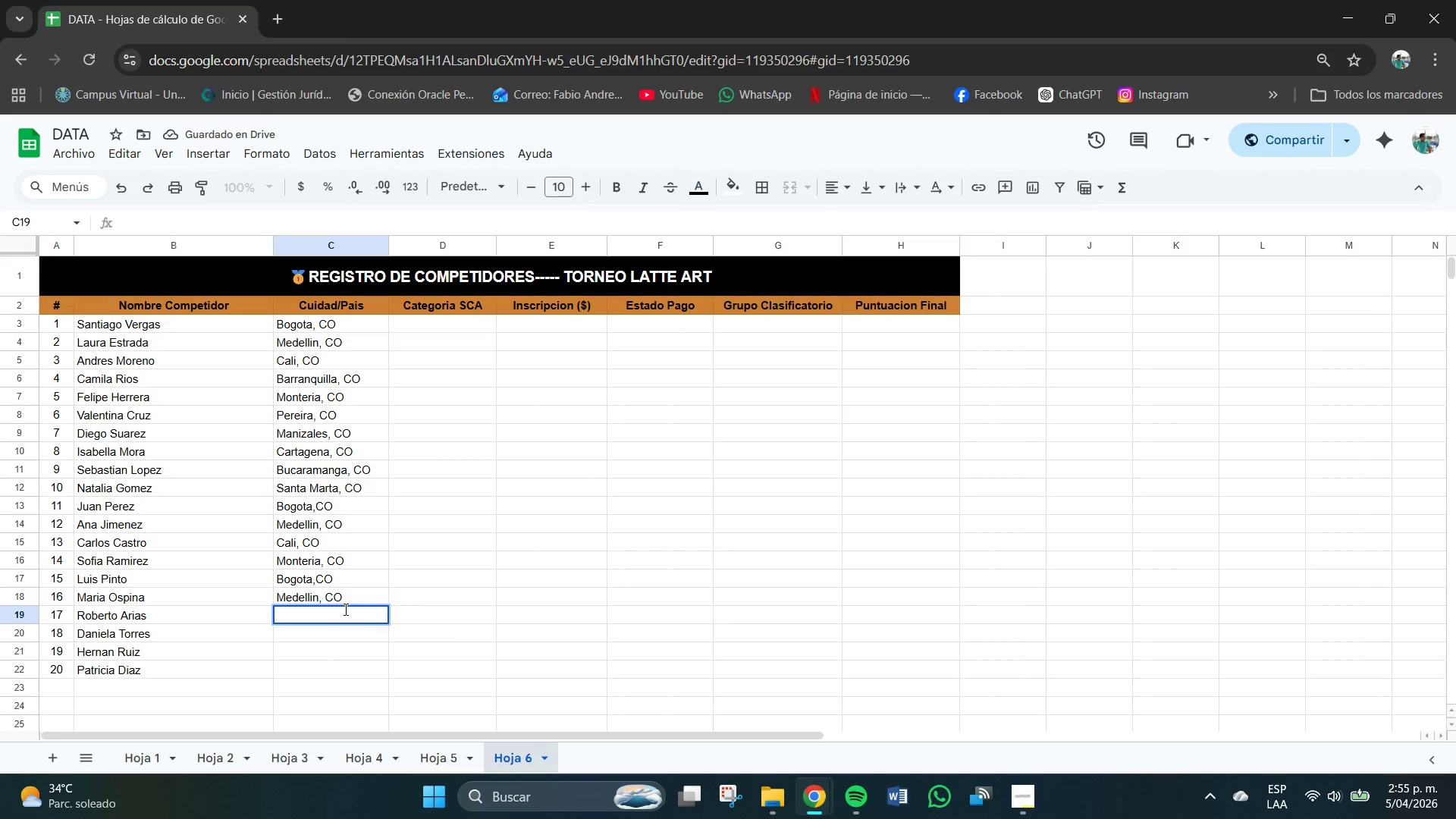 
type(Cali)
 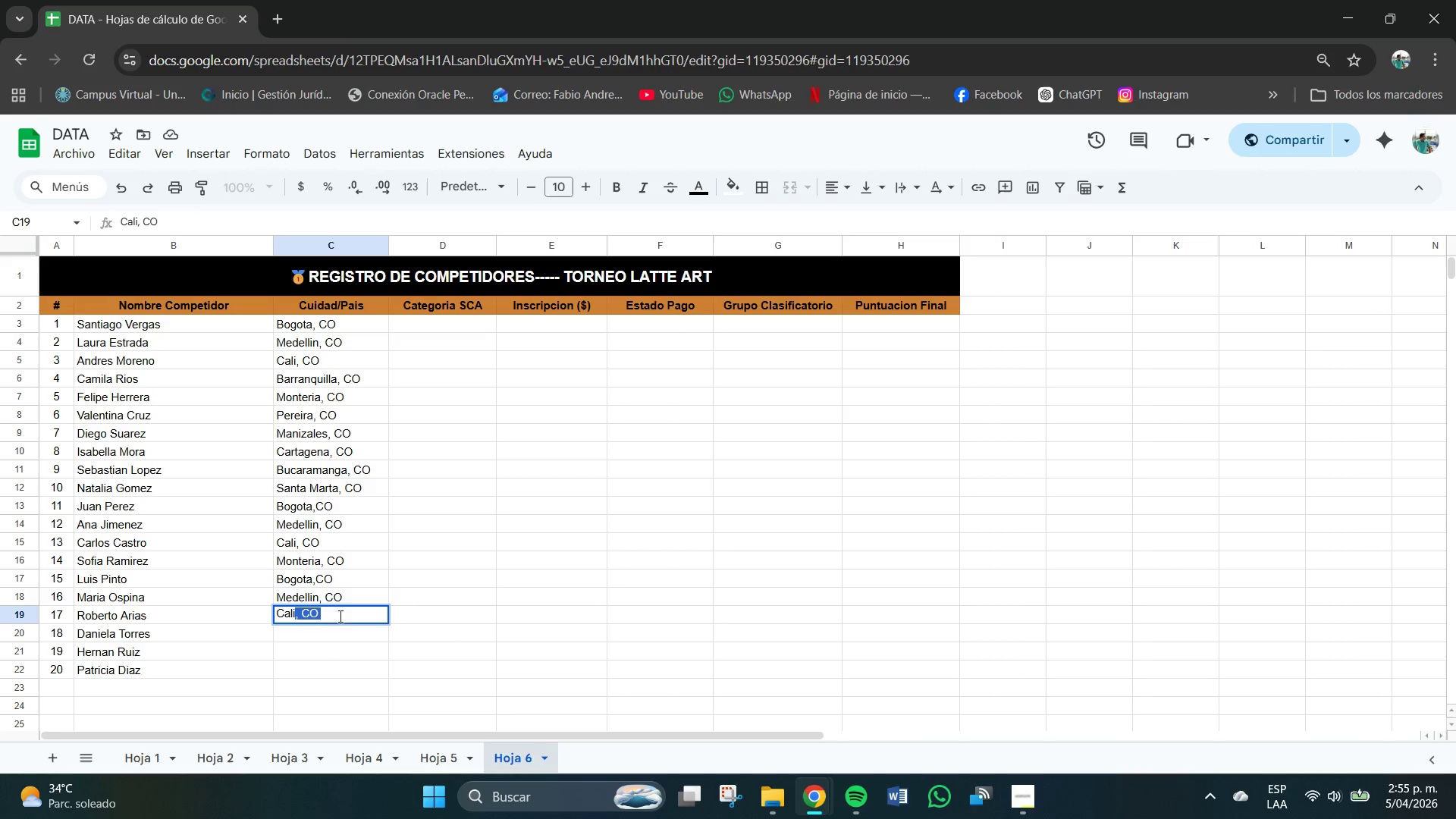 
left_click([323, 642])
 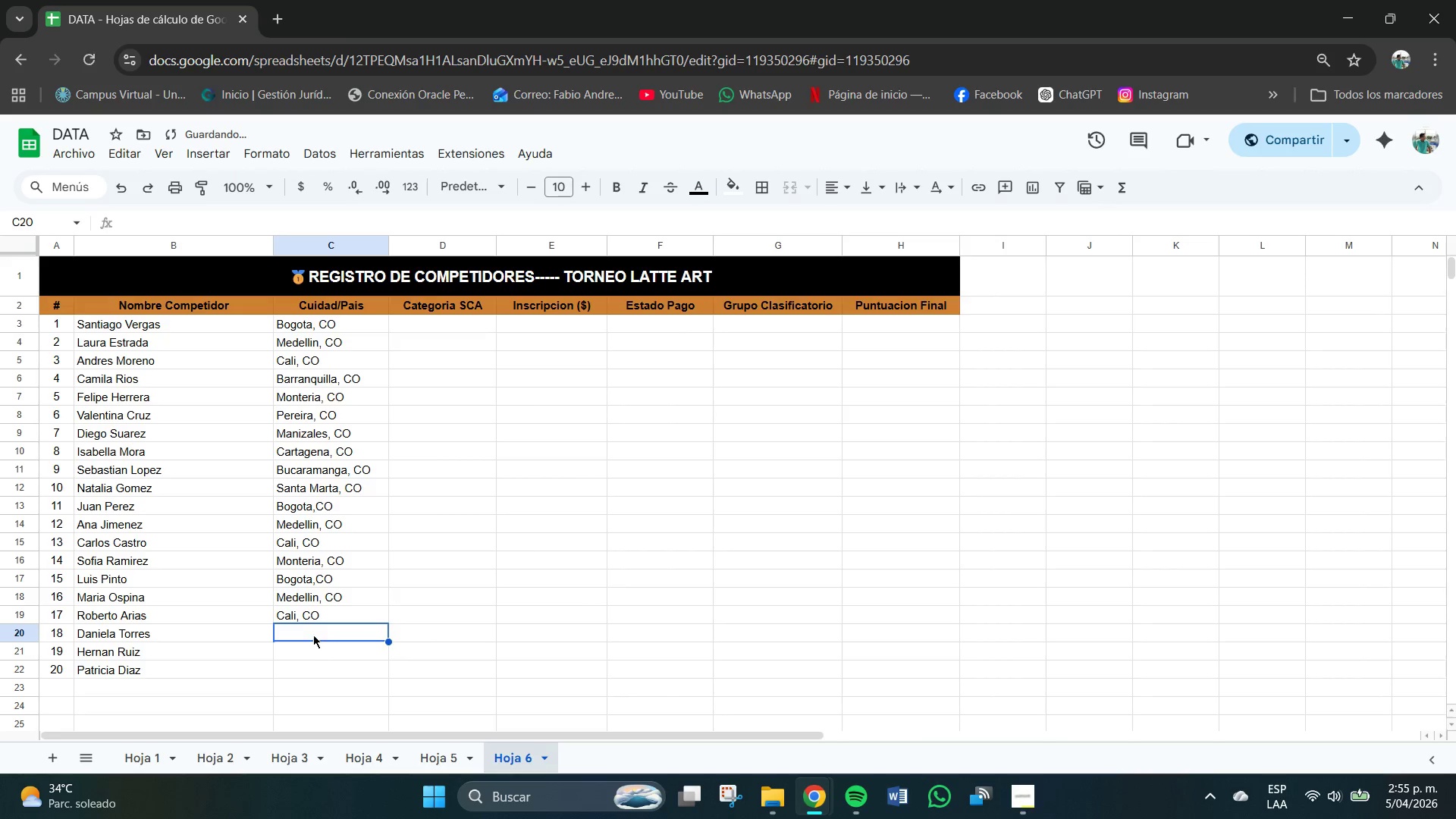 
double_click([310, 630])
 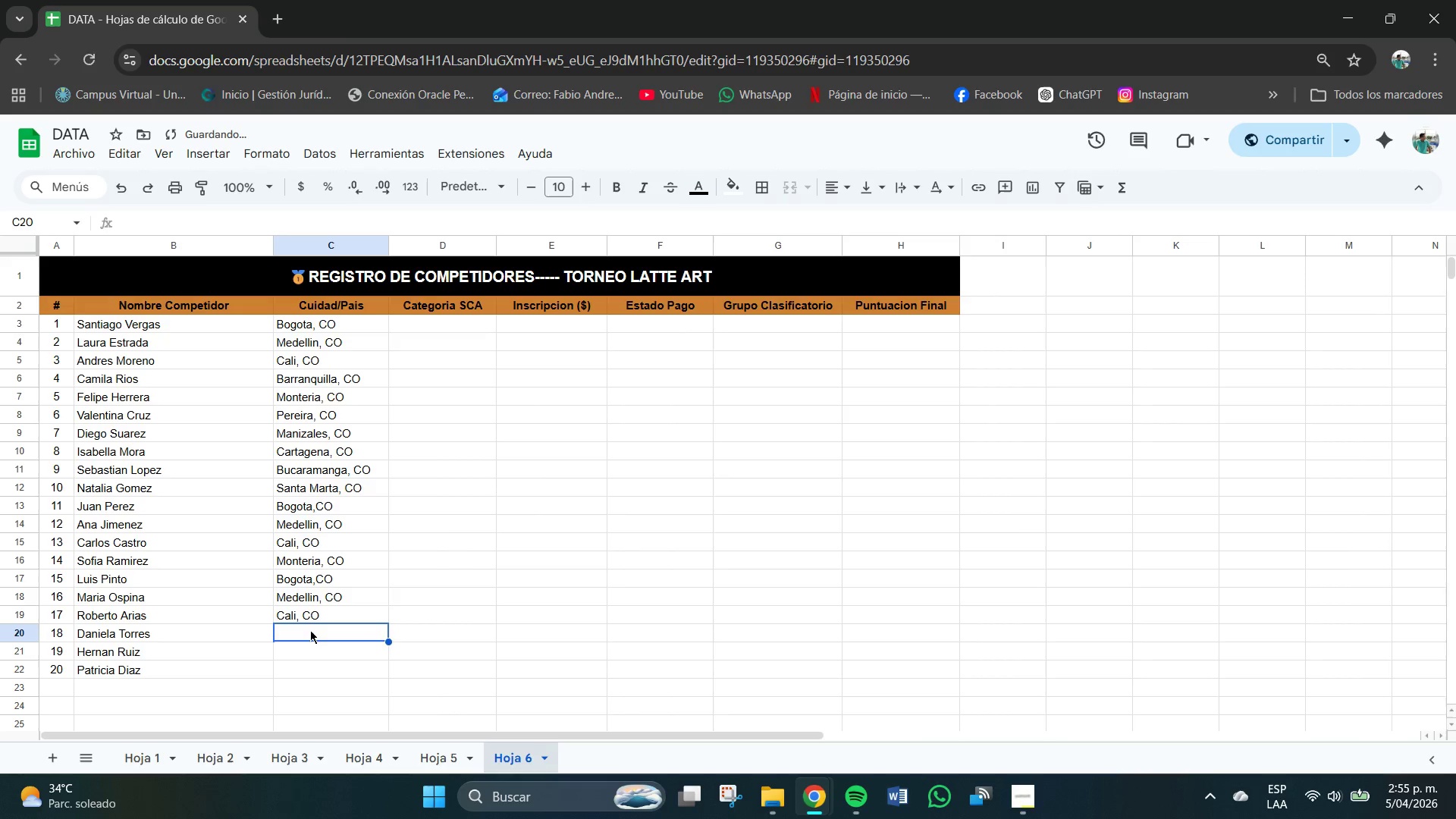 
triple_click([310, 630])
 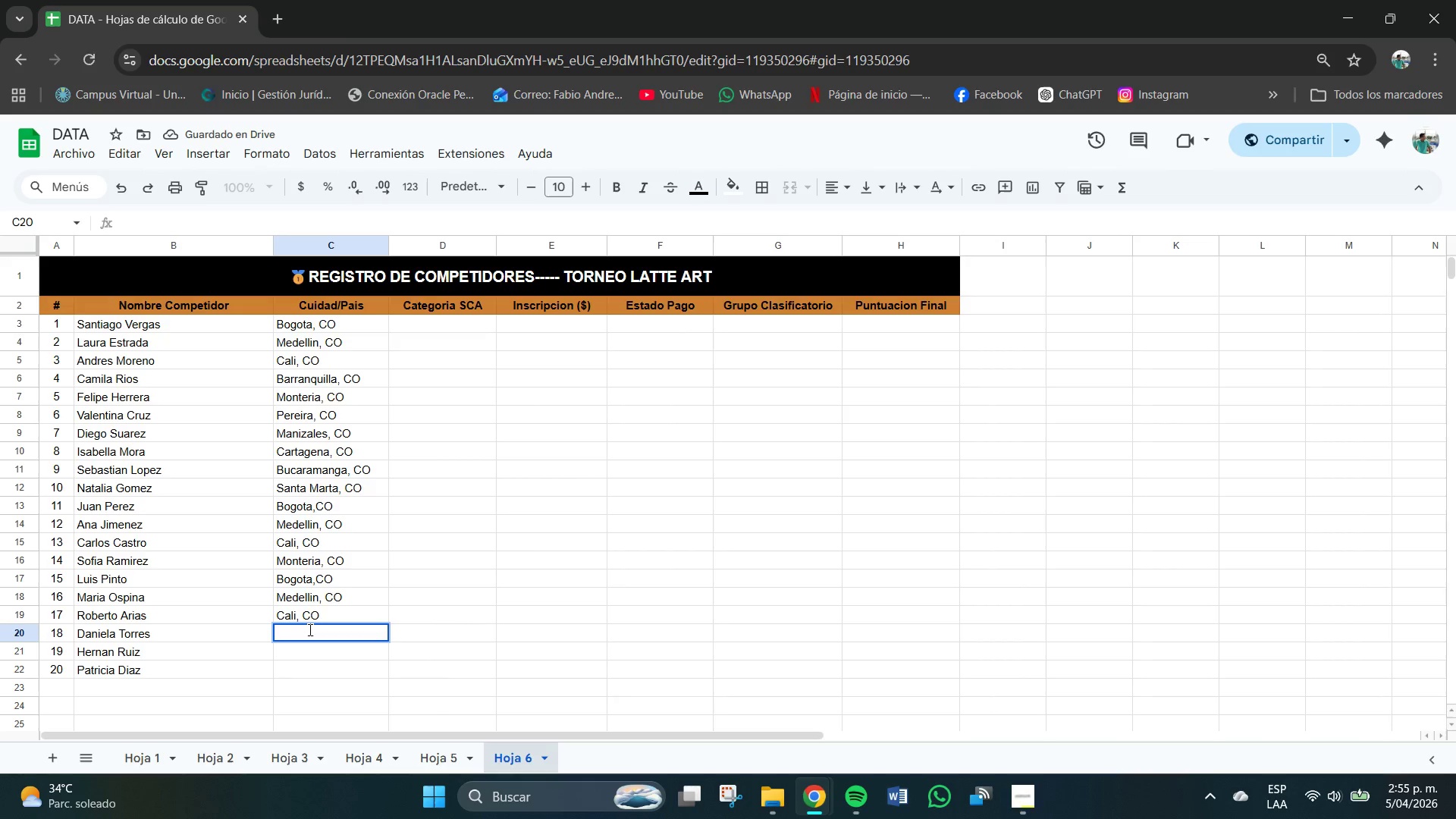 
type(Bar)
 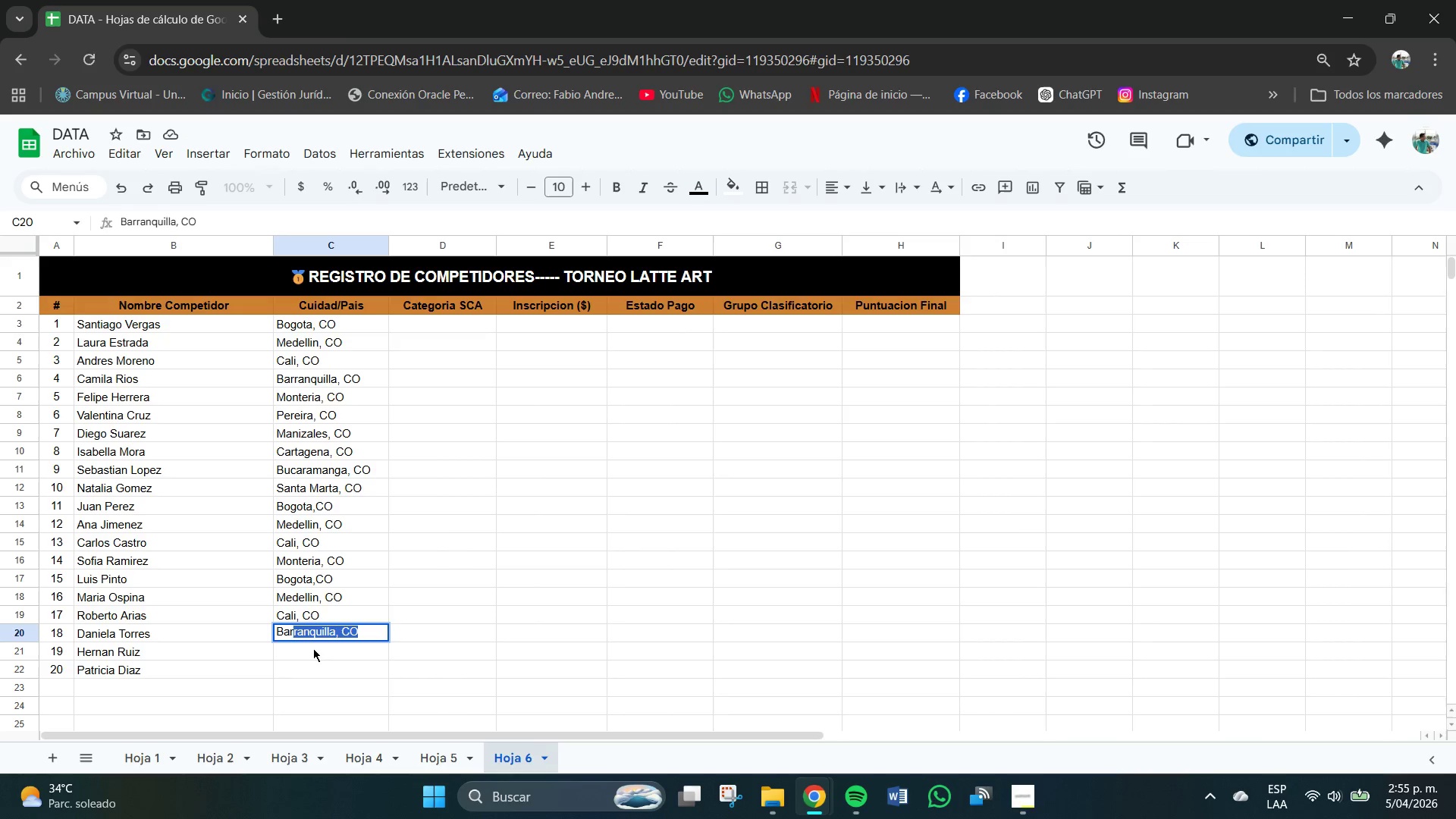 
double_click([313, 648])
 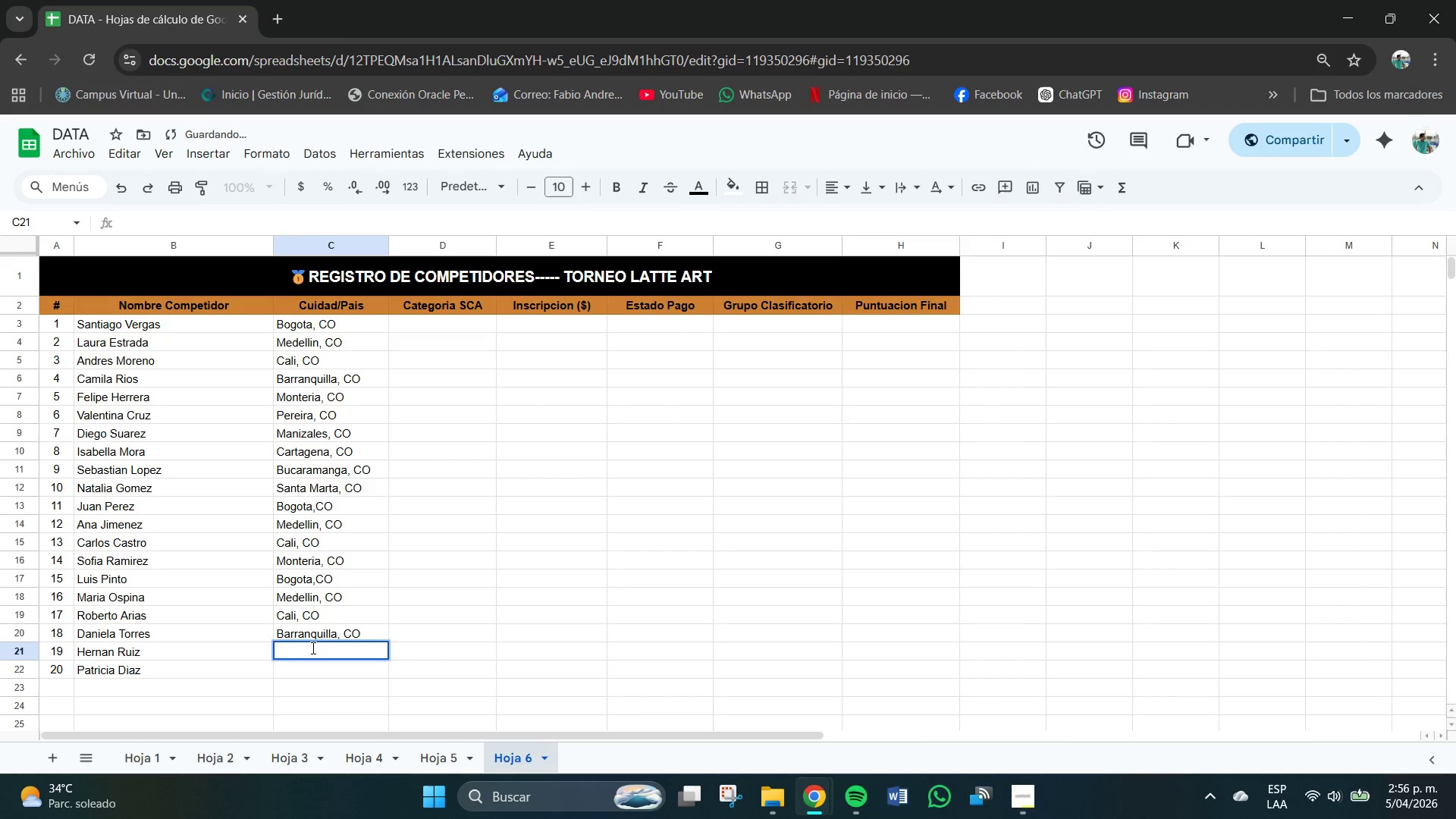 
type(pe)
 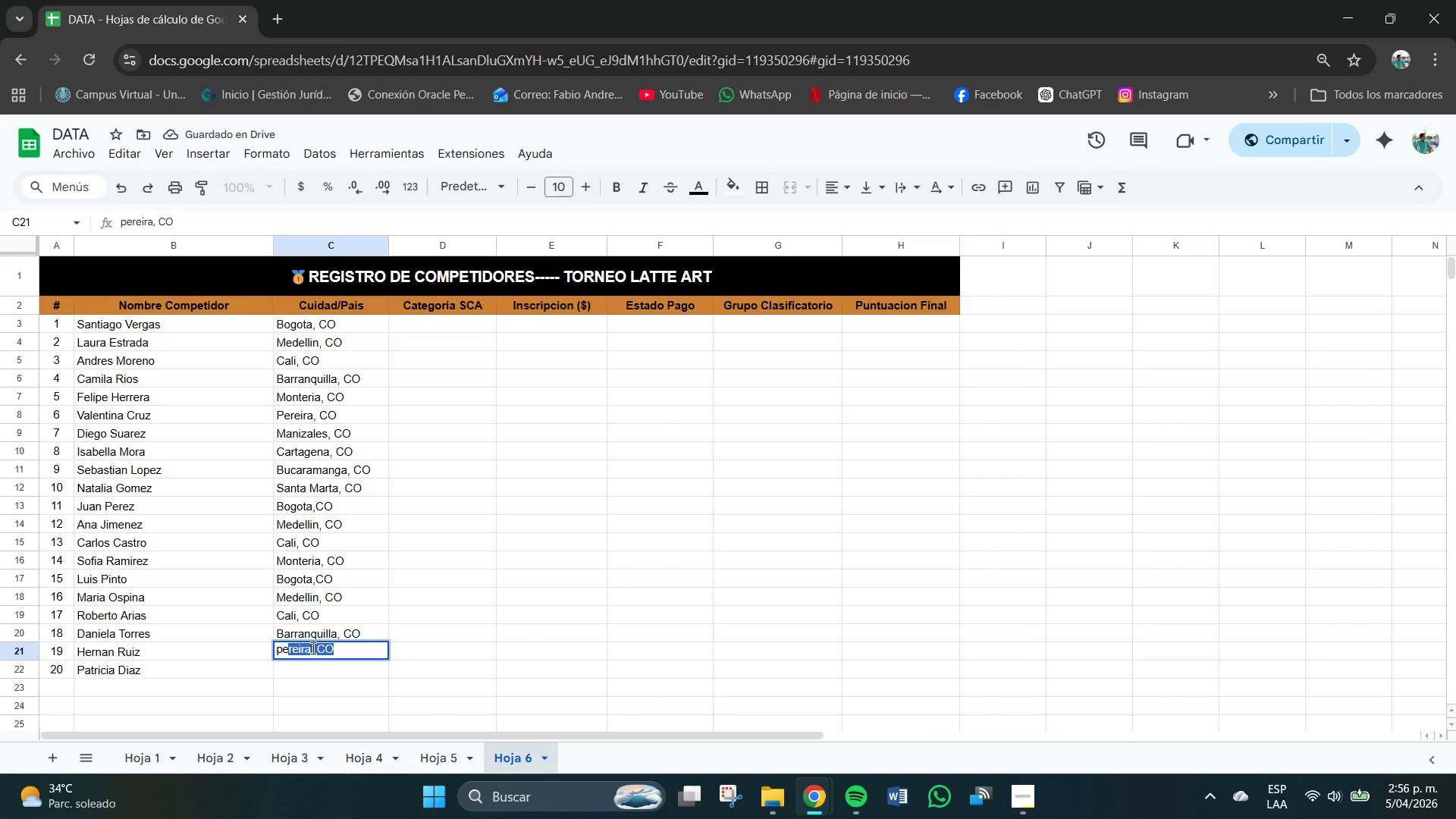 
left_click([338, 656])
 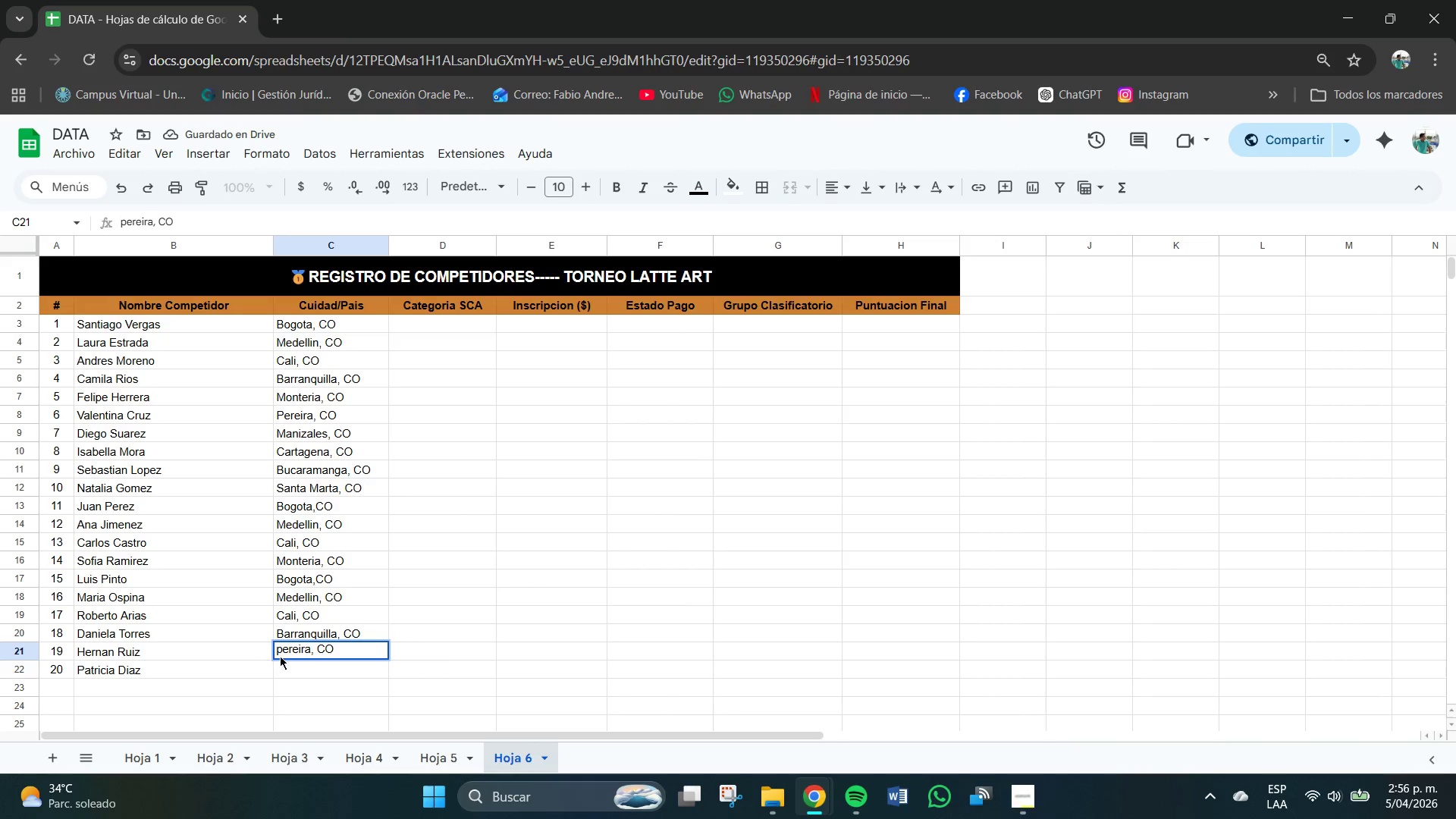 
left_click([278, 653])
 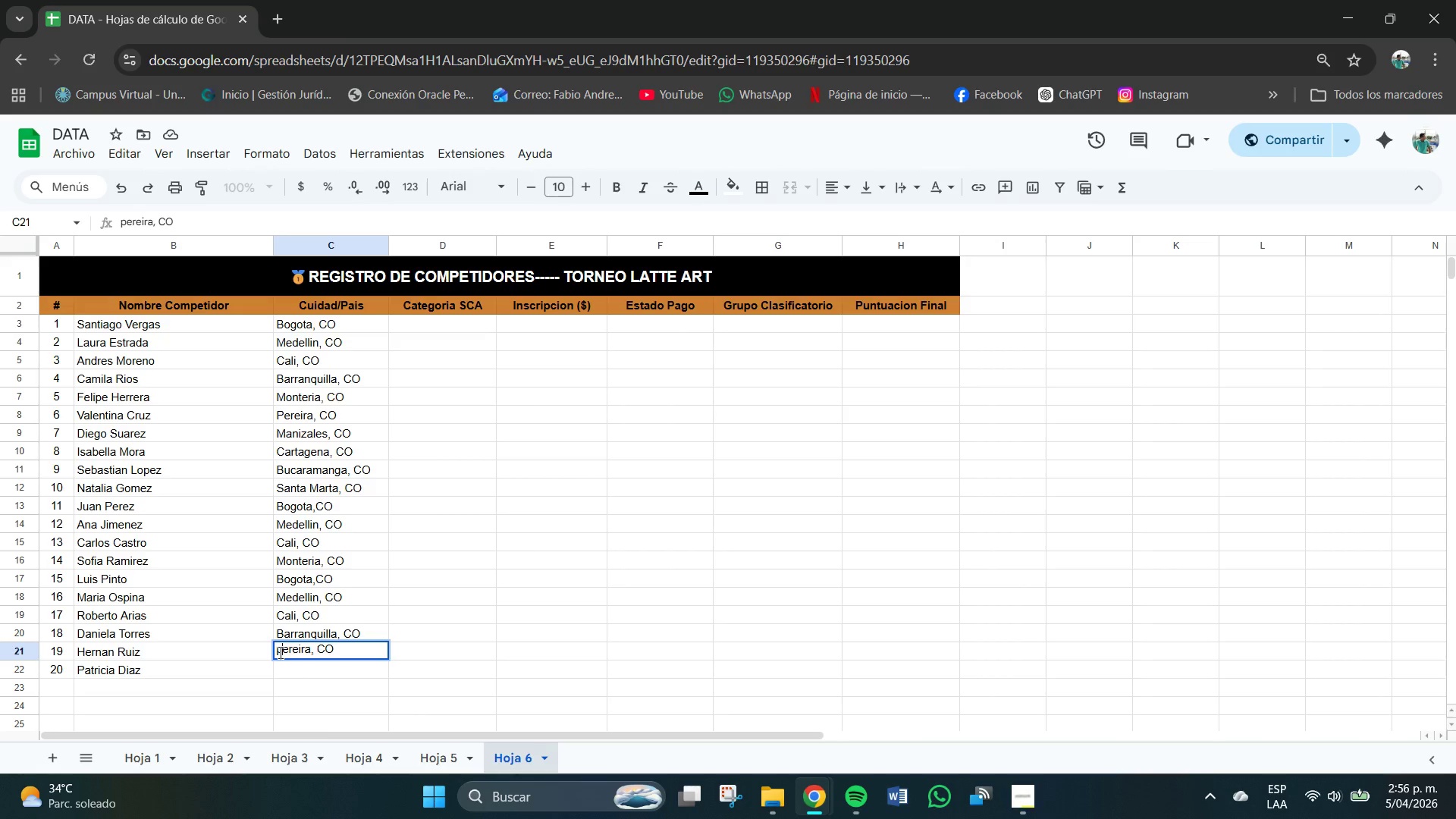 
double_click([281, 651])
 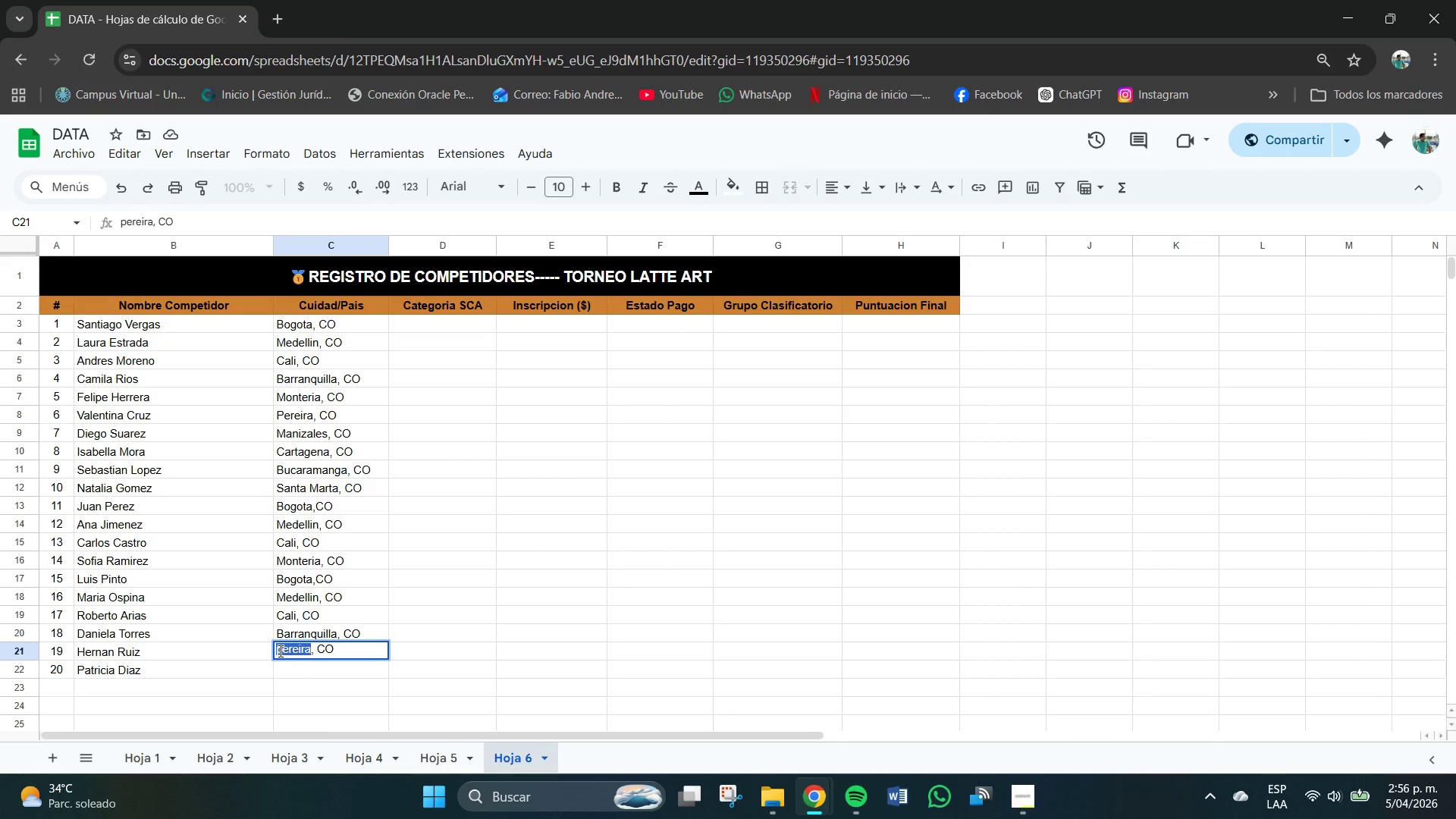 
triple_click([281, 651])
 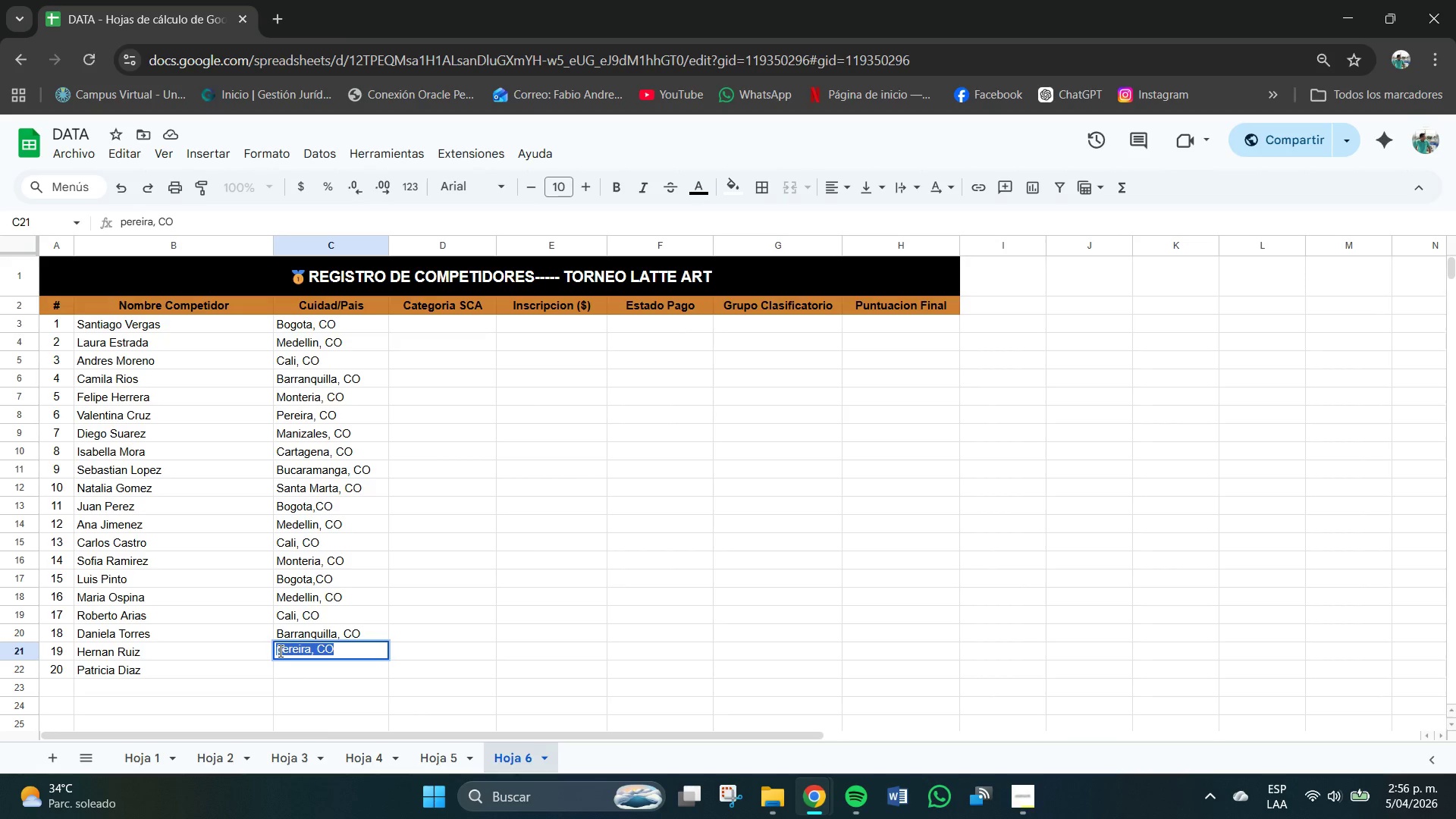 
triple_click([281, 651])
 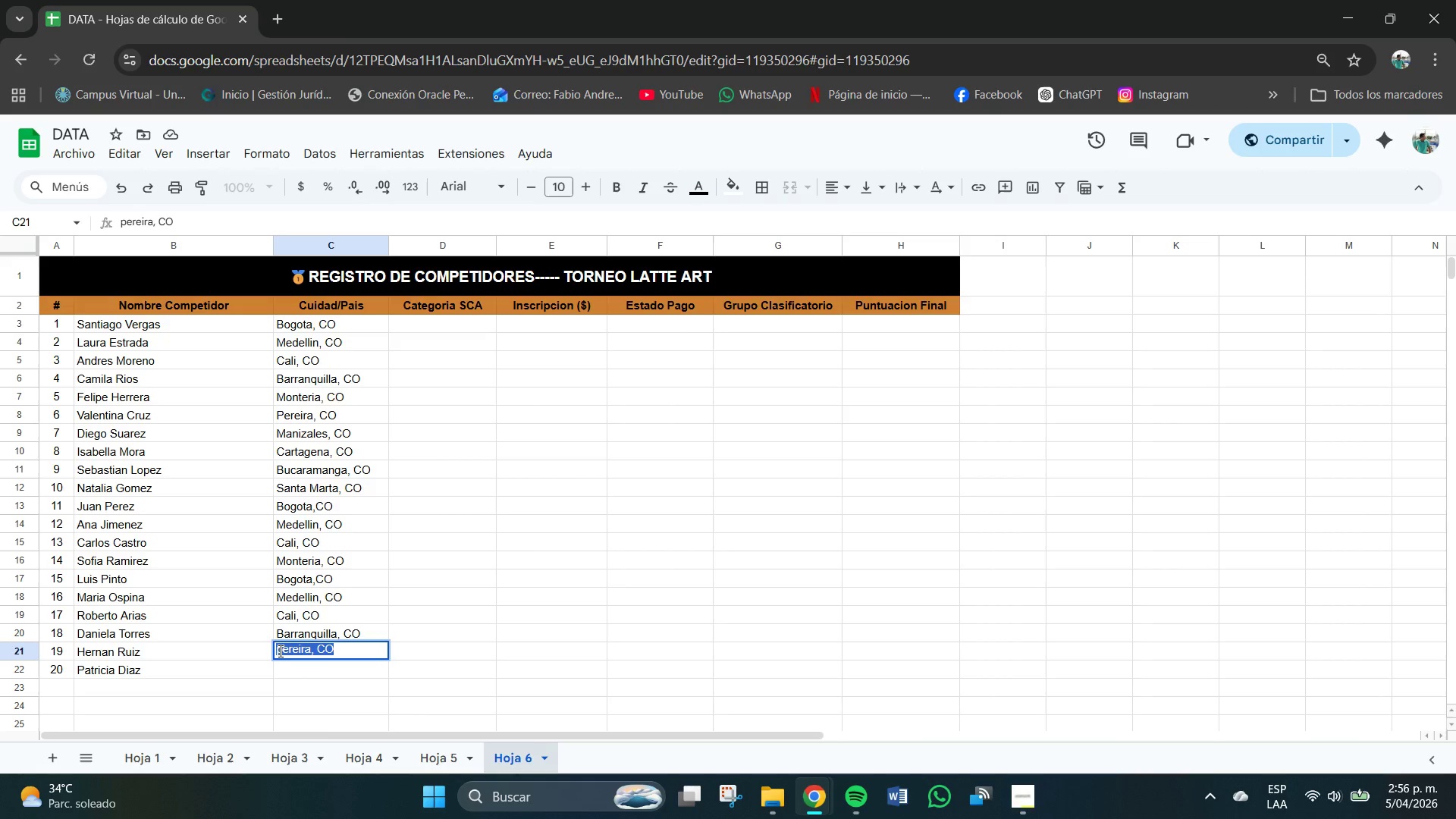 
triple_click([281, 651])
 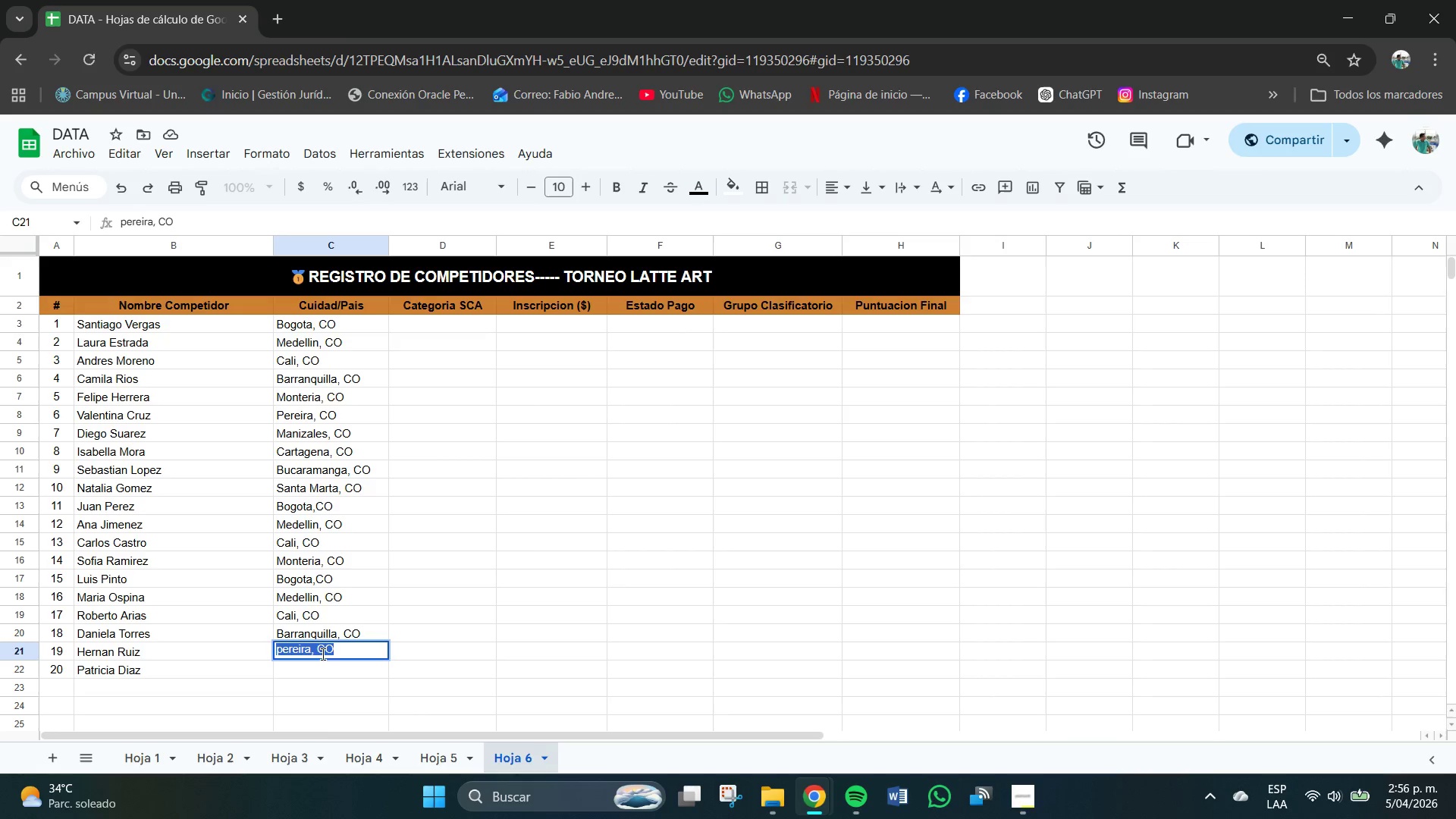 
left_click([334, 653])
 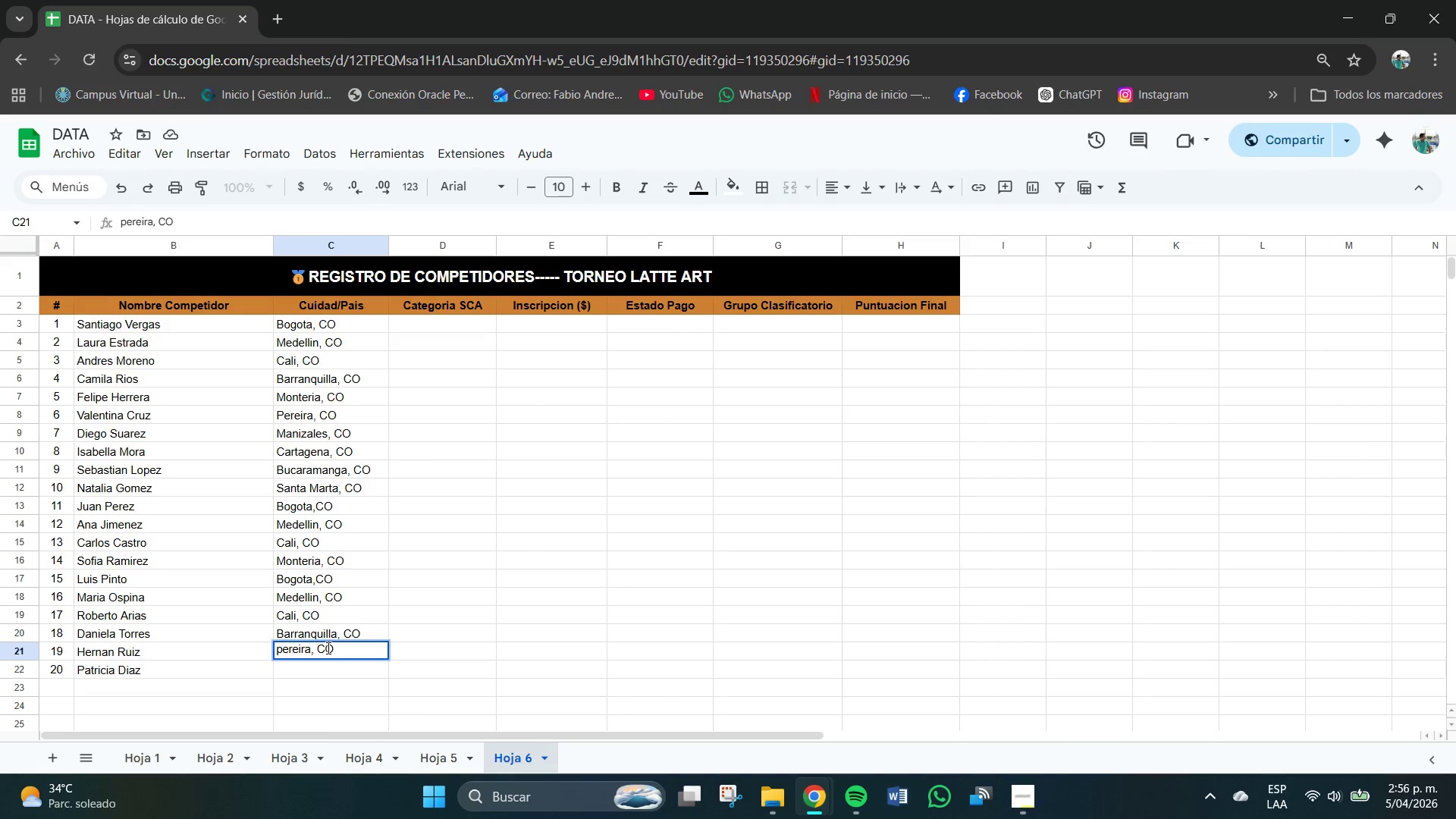 
key(ArrowLeft)
 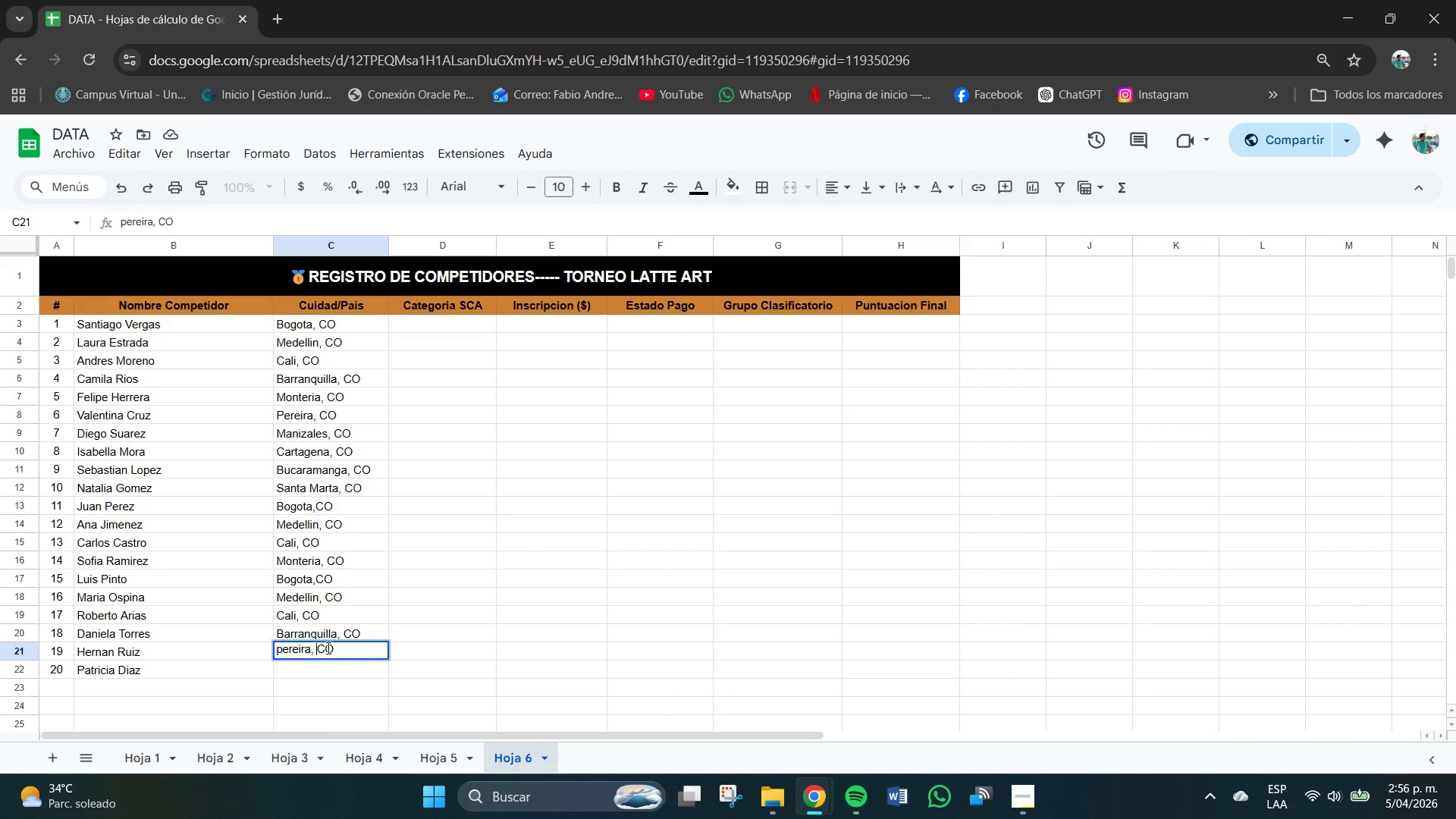 
key(ArrowLeft)
 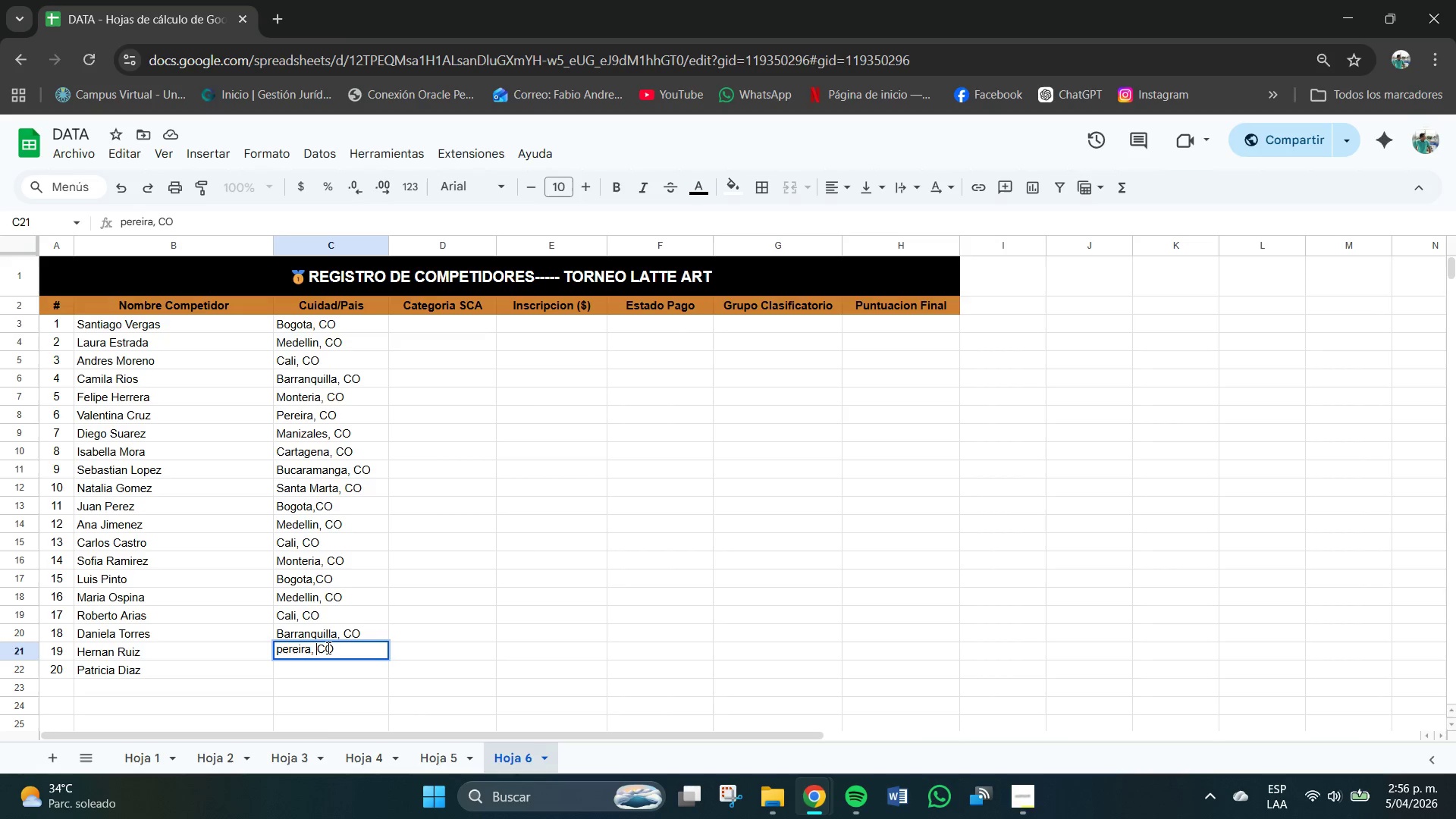 
key(ArrowLeft)
 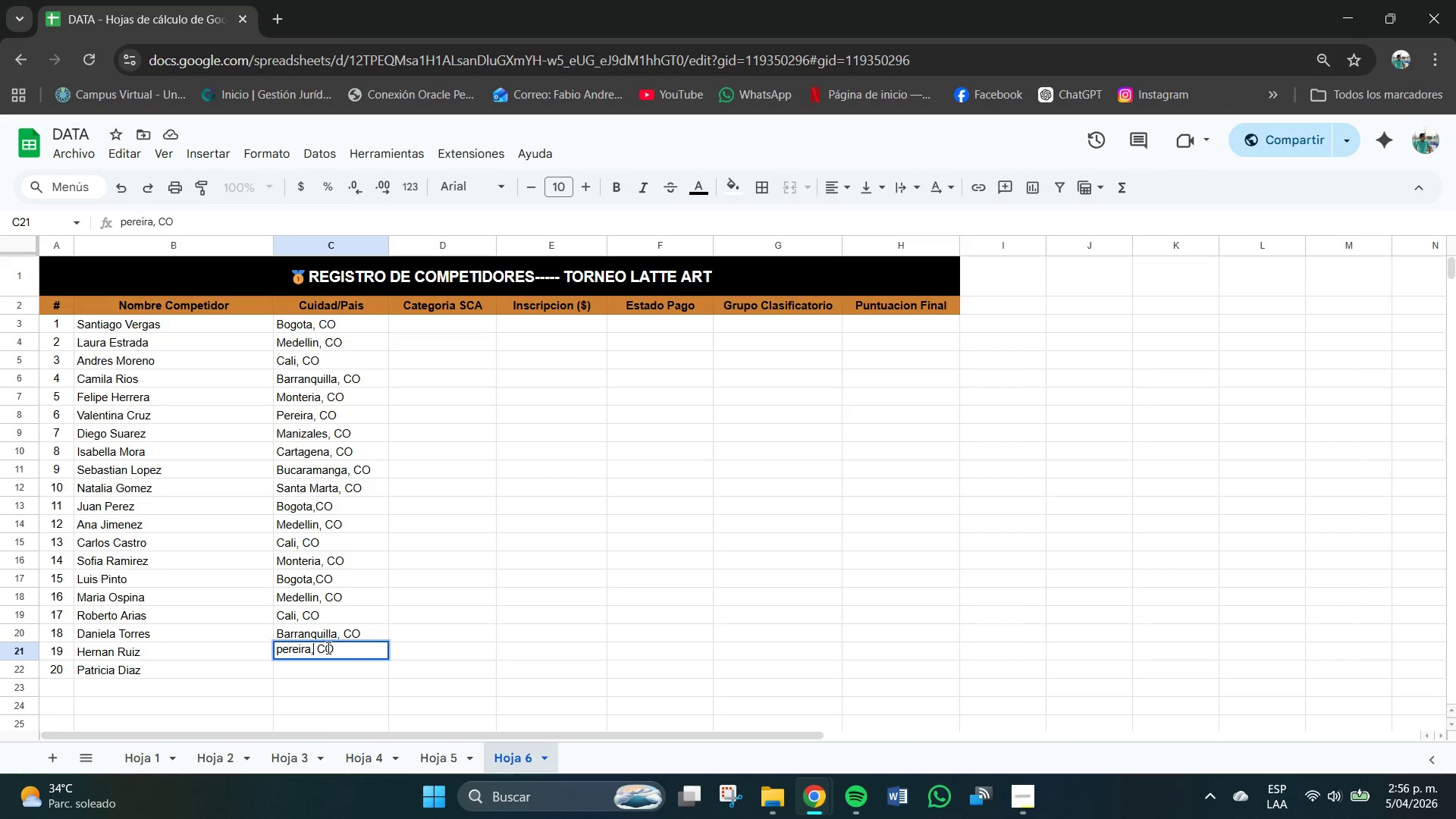 
key(ArrowLeft)
 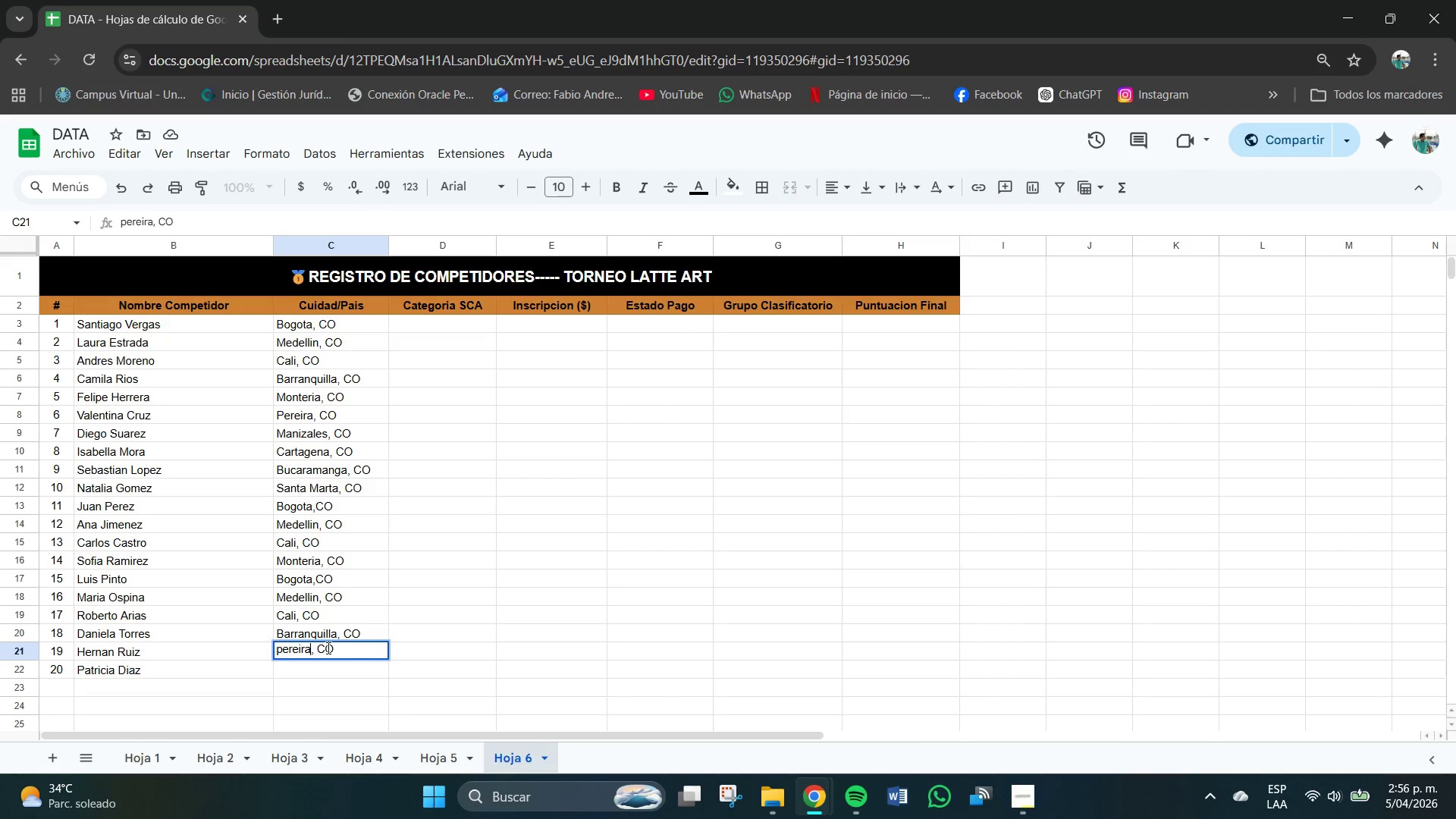 
key(ArrowLeft)
 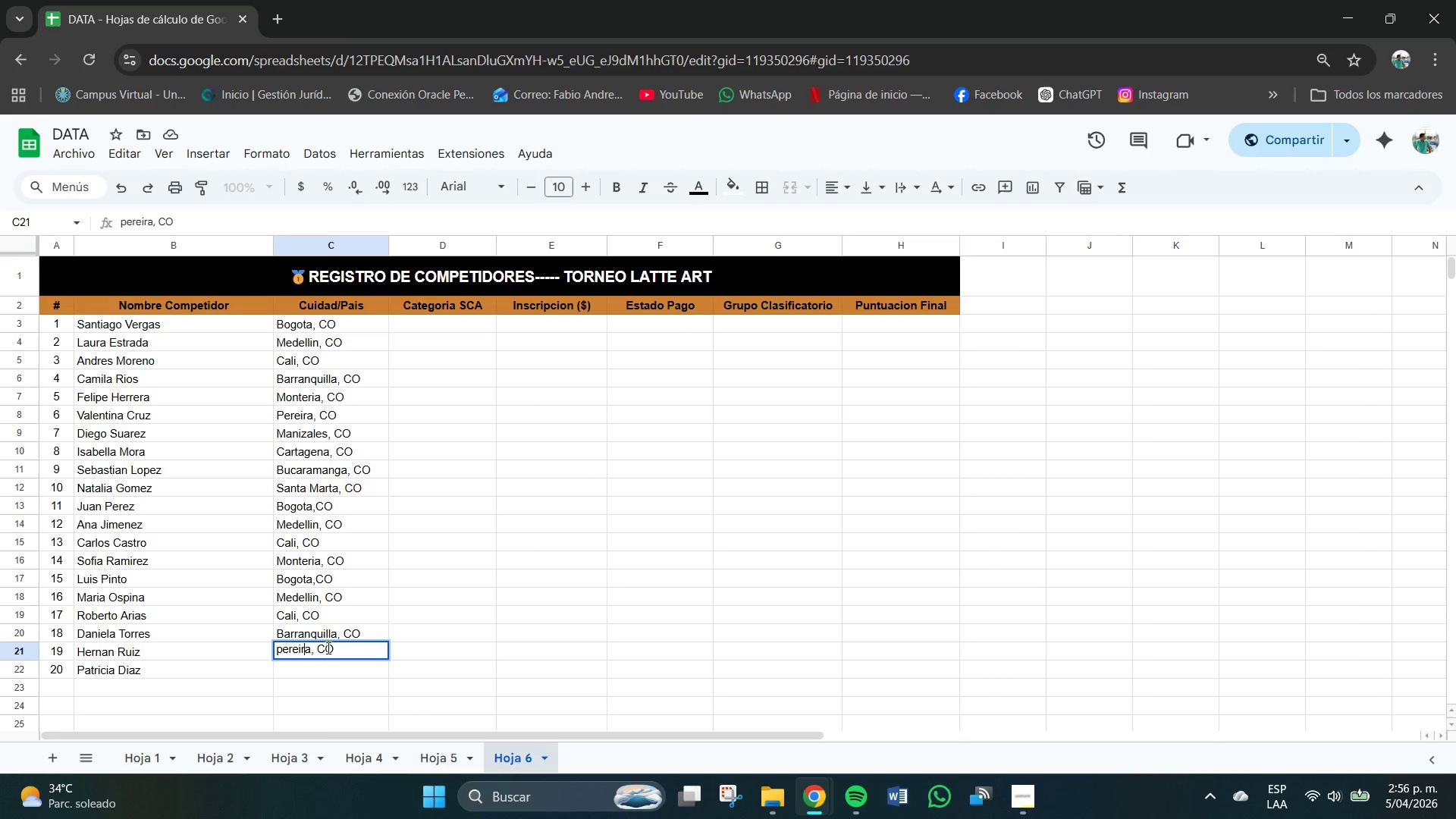 
key(ArrowLeft)
 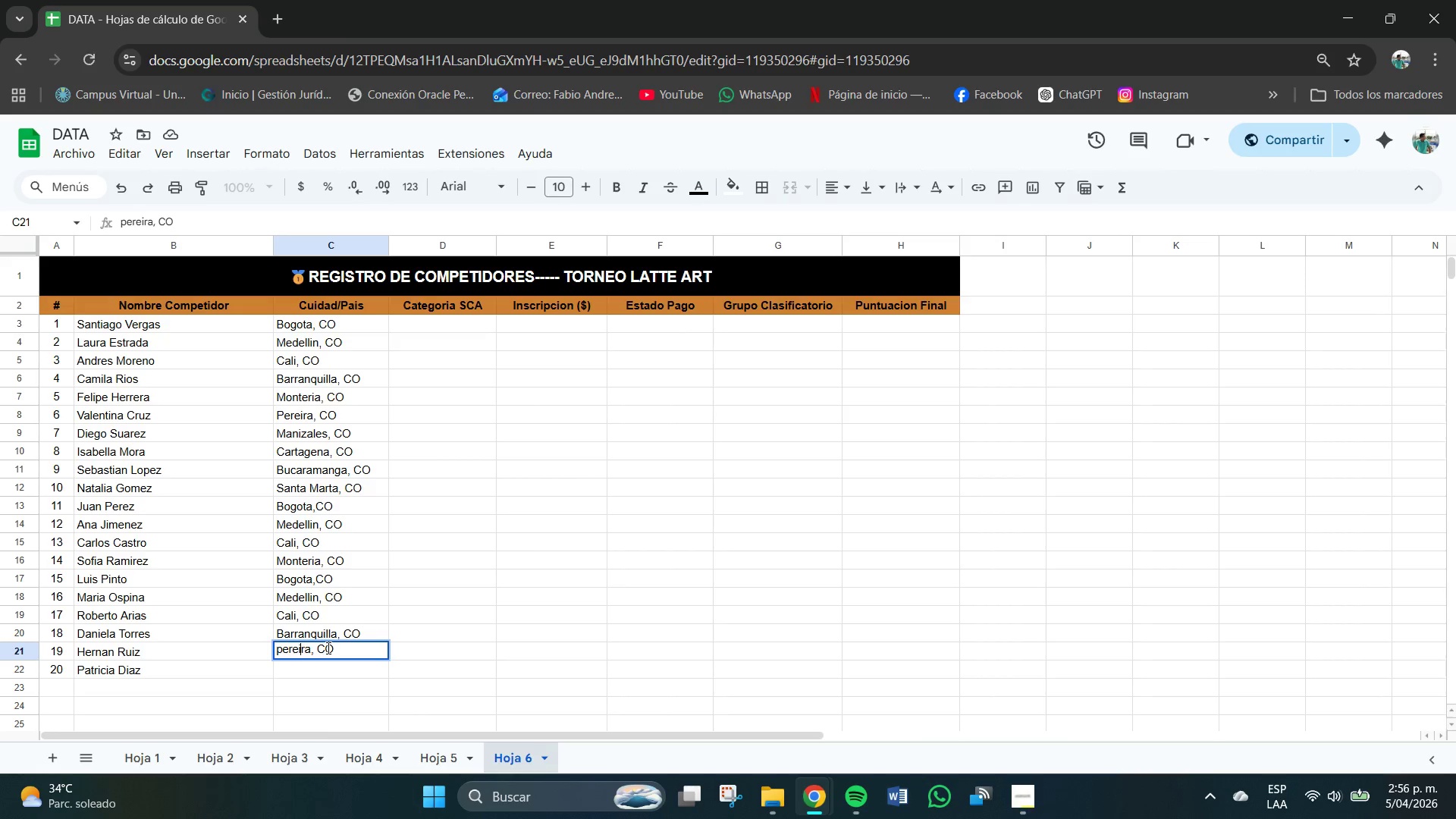 
key(ArrowLeft)
 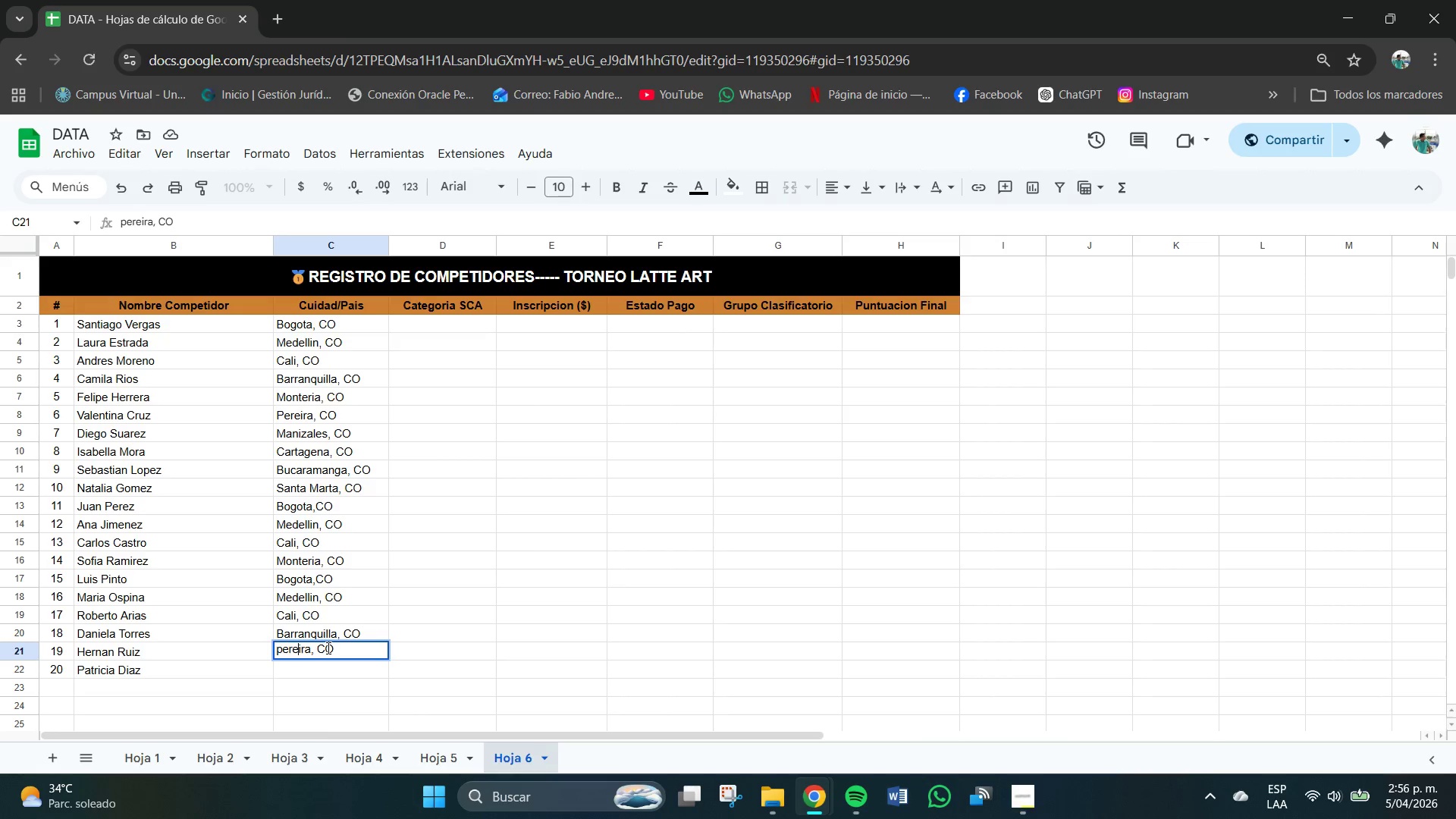 
key(ArrowLeft)
 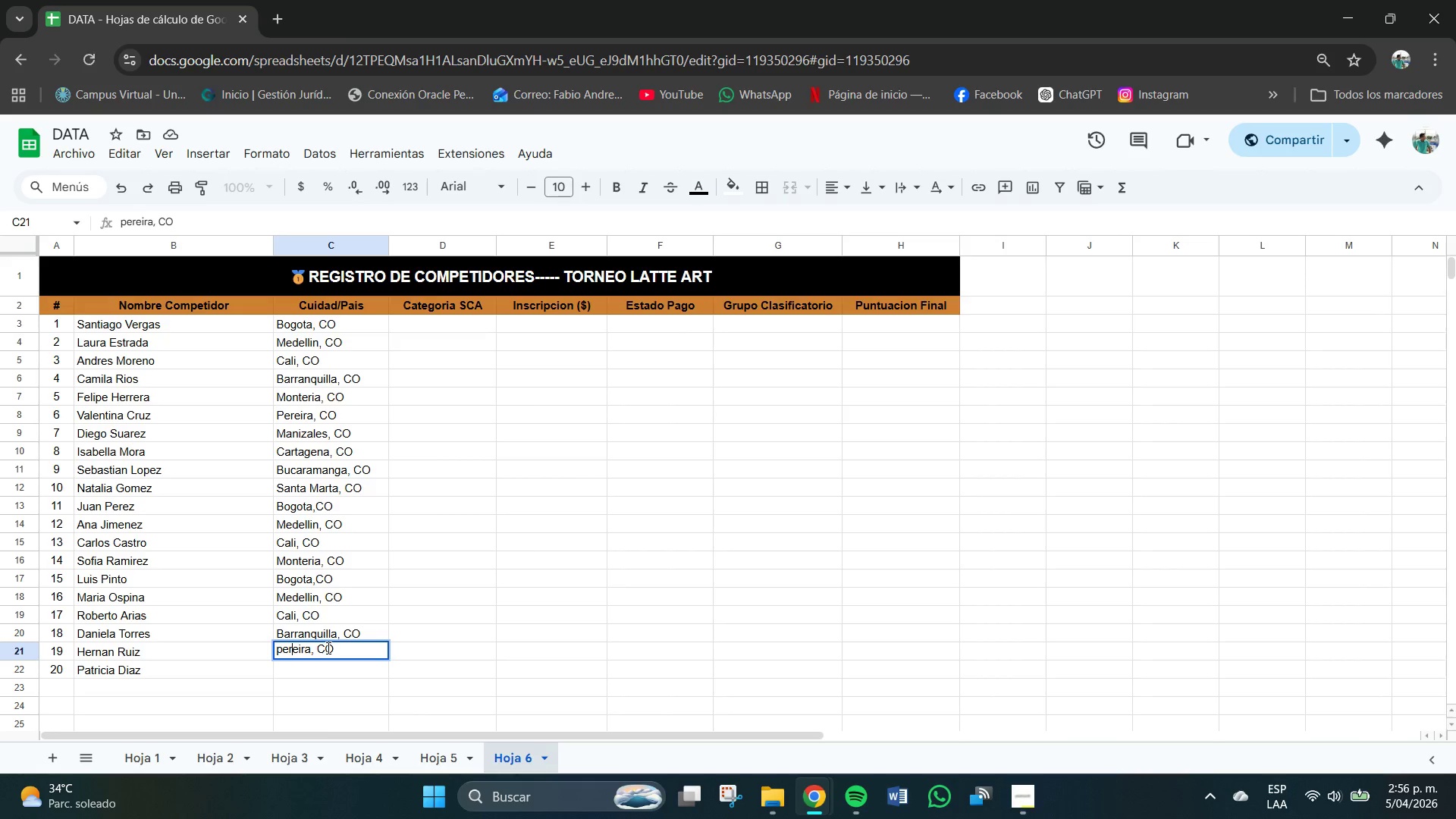 
key(ArrowLeft)
 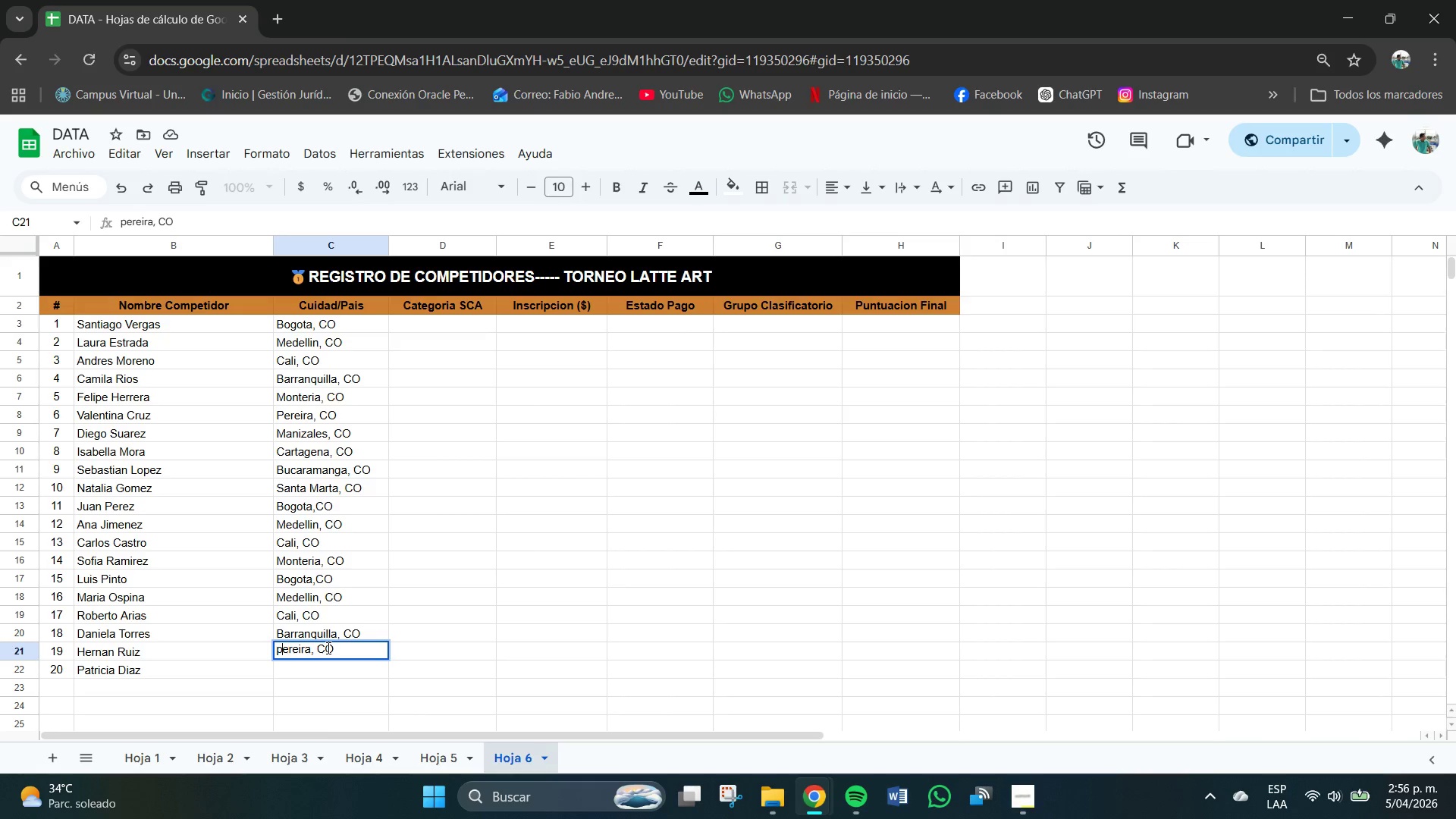 
key(ArrowLeft)
 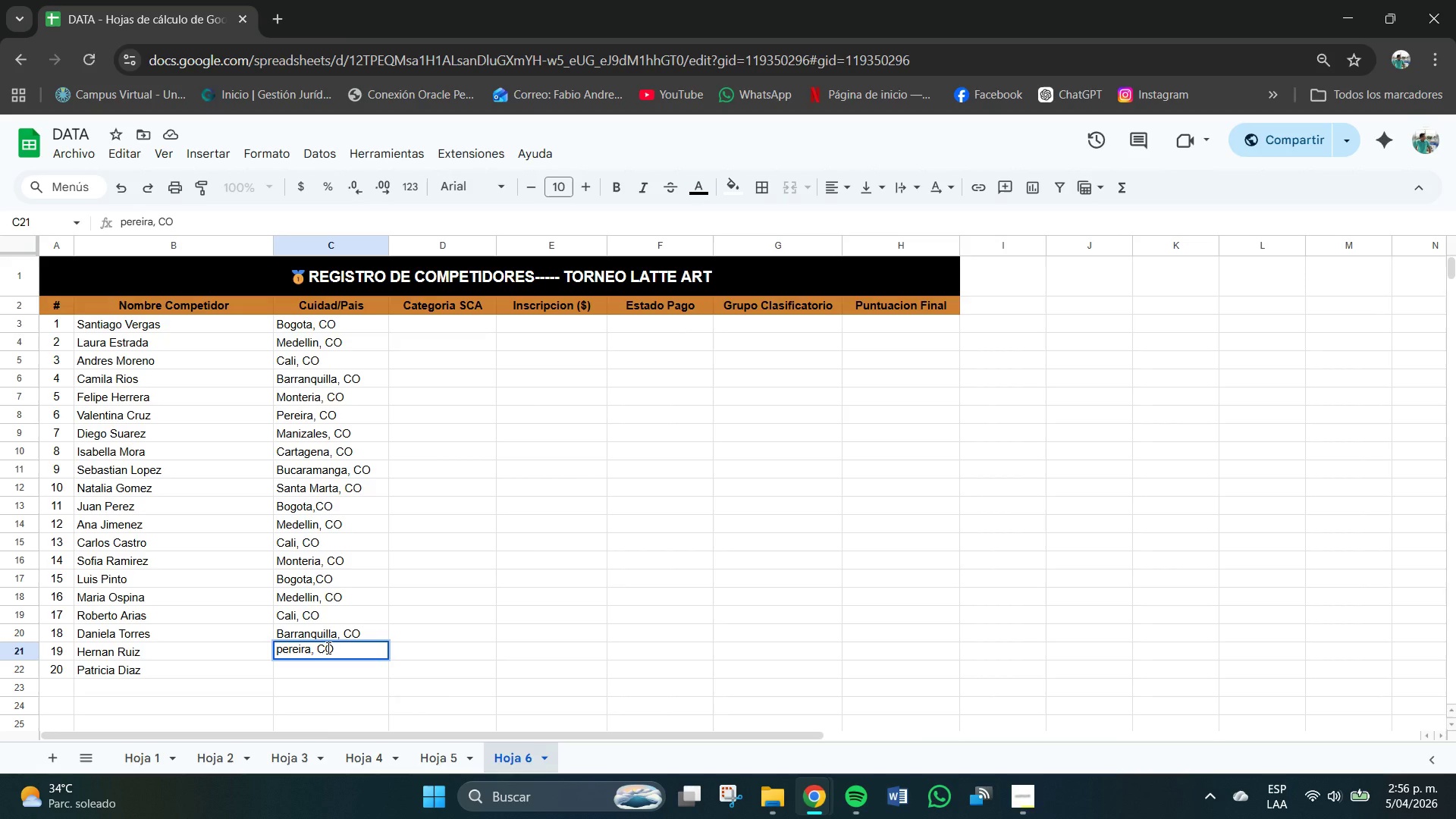 
key(Backspace)
 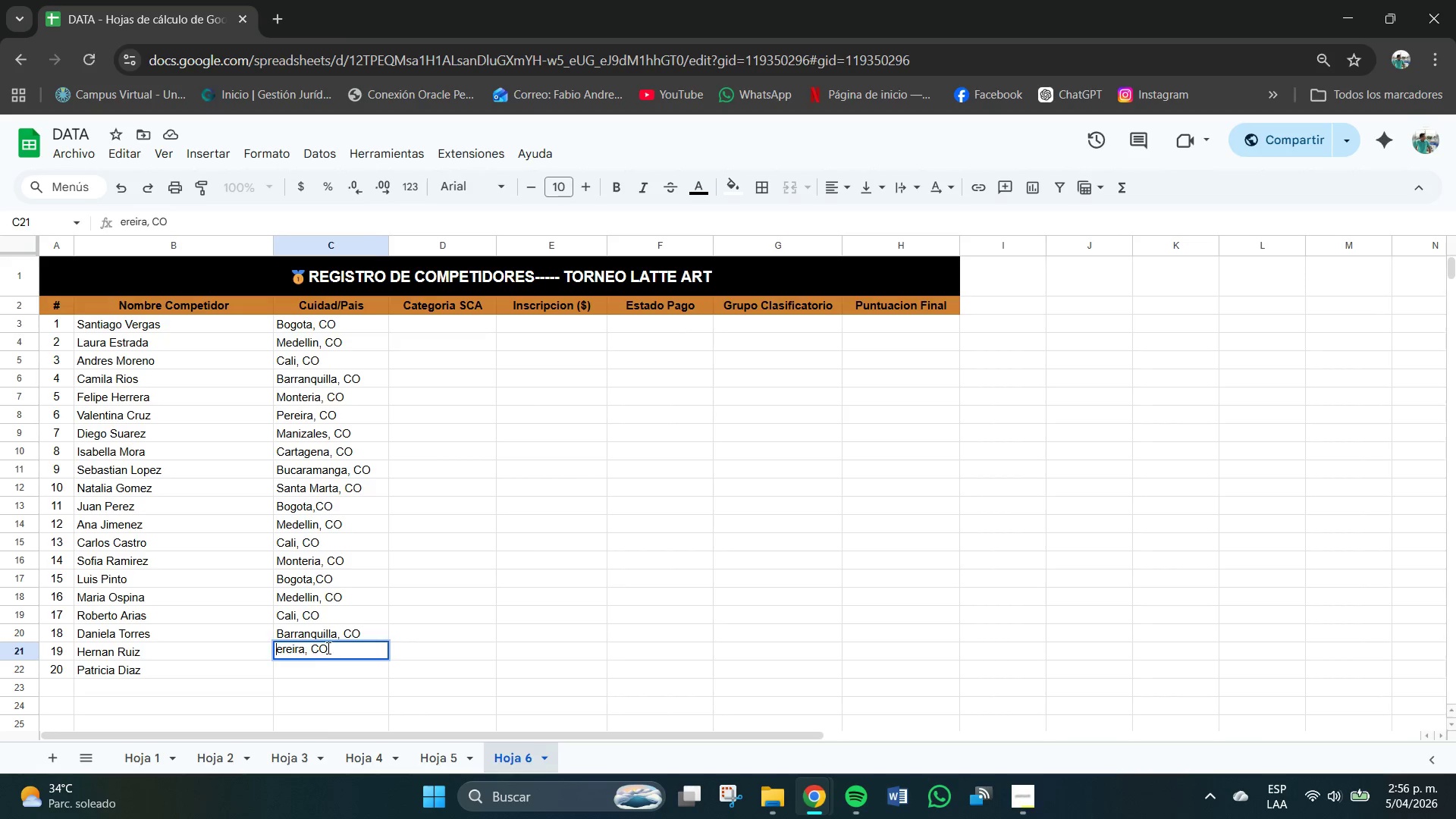 
key(Tab)
 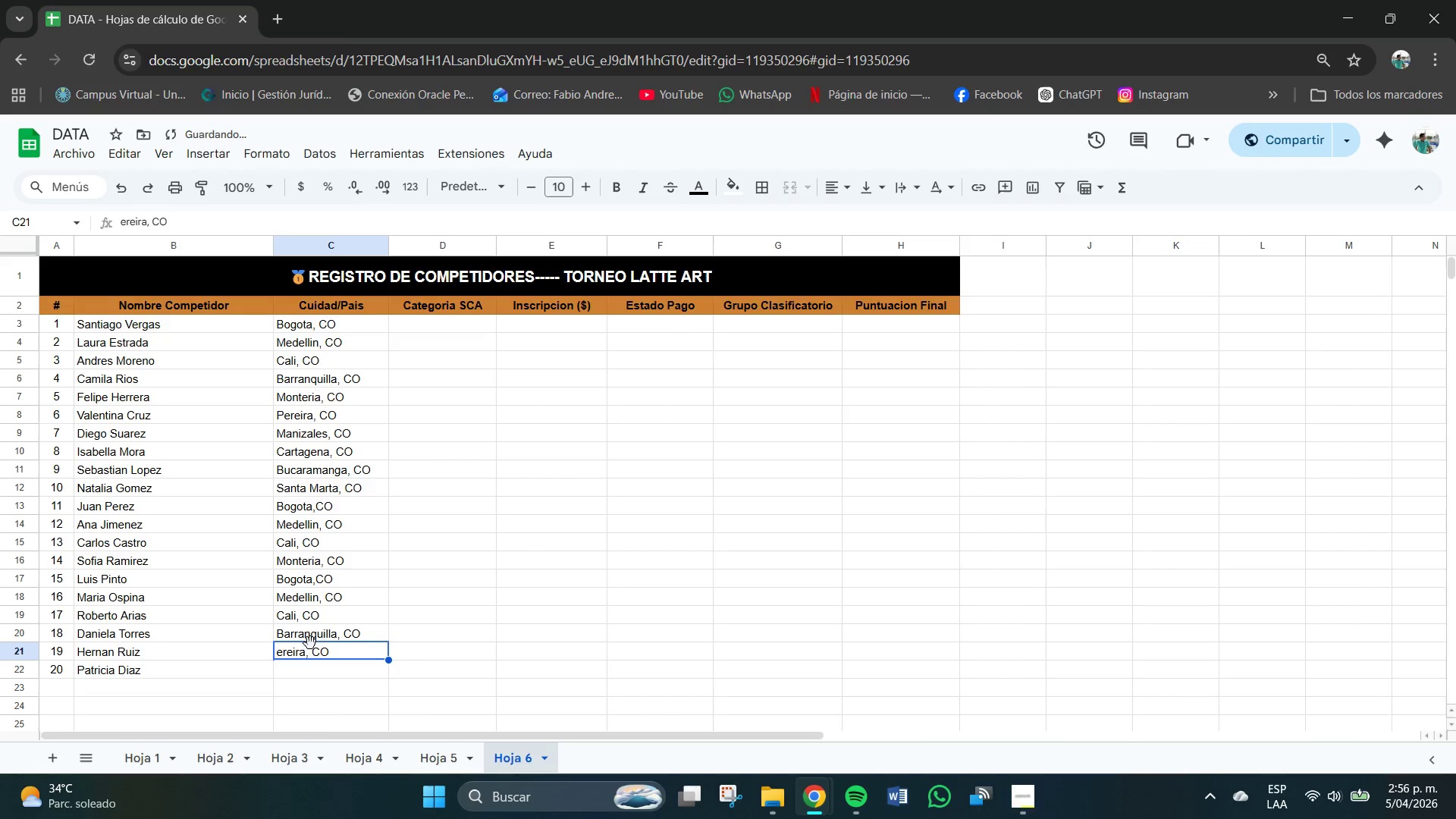 
double_click([281, 655])
 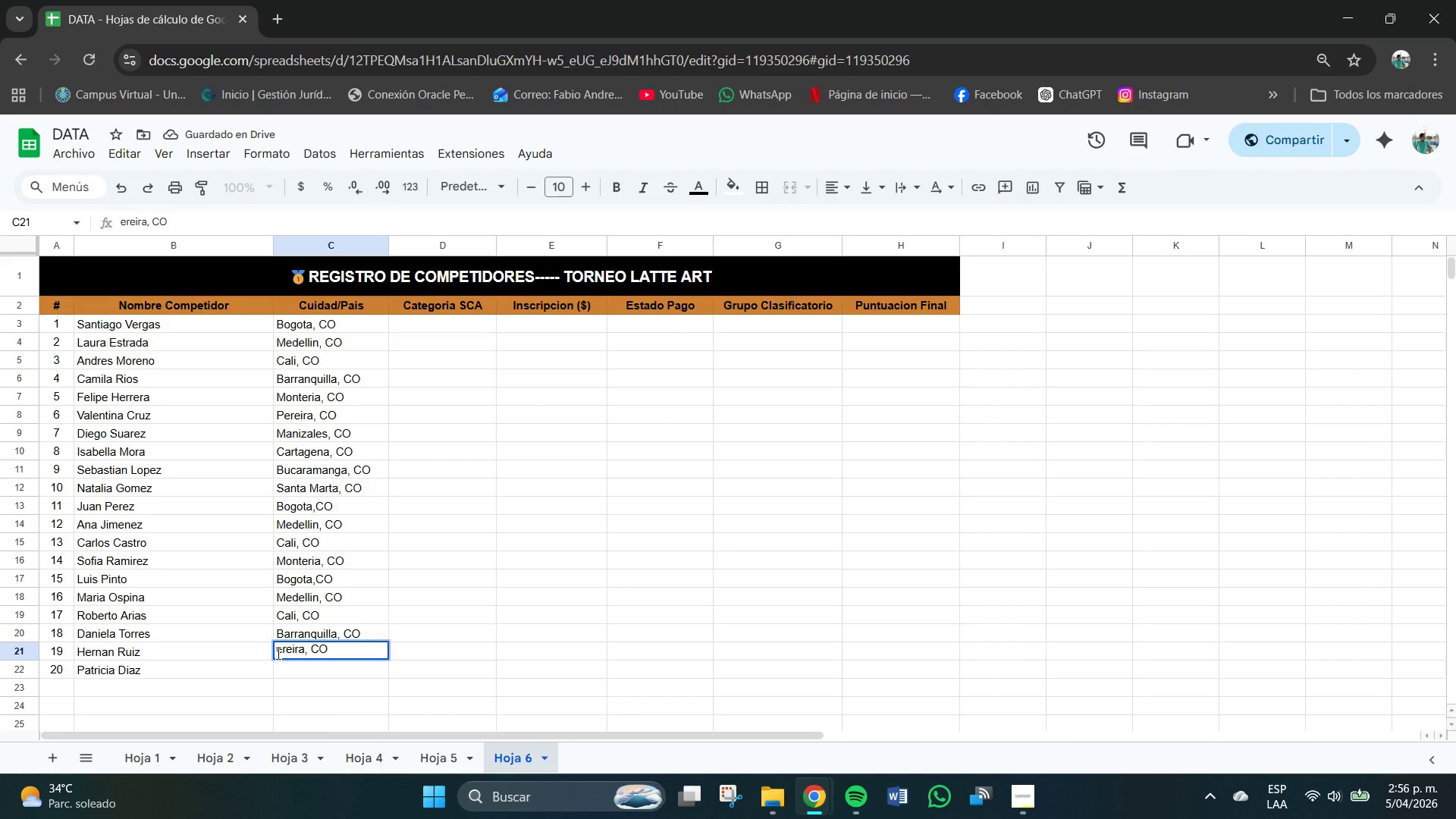 
left_click([278, 654])
 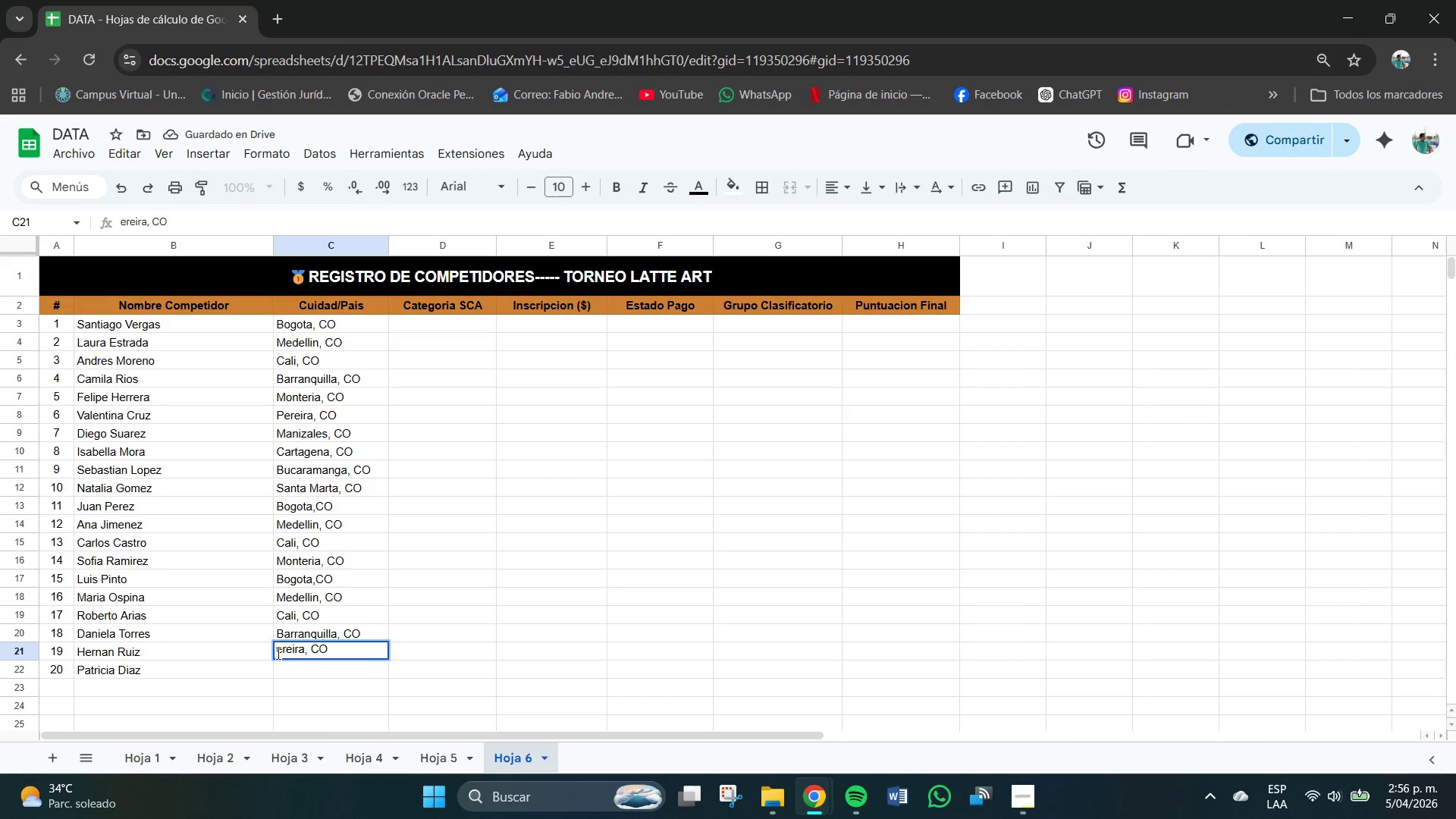 
key(CapsLock)
 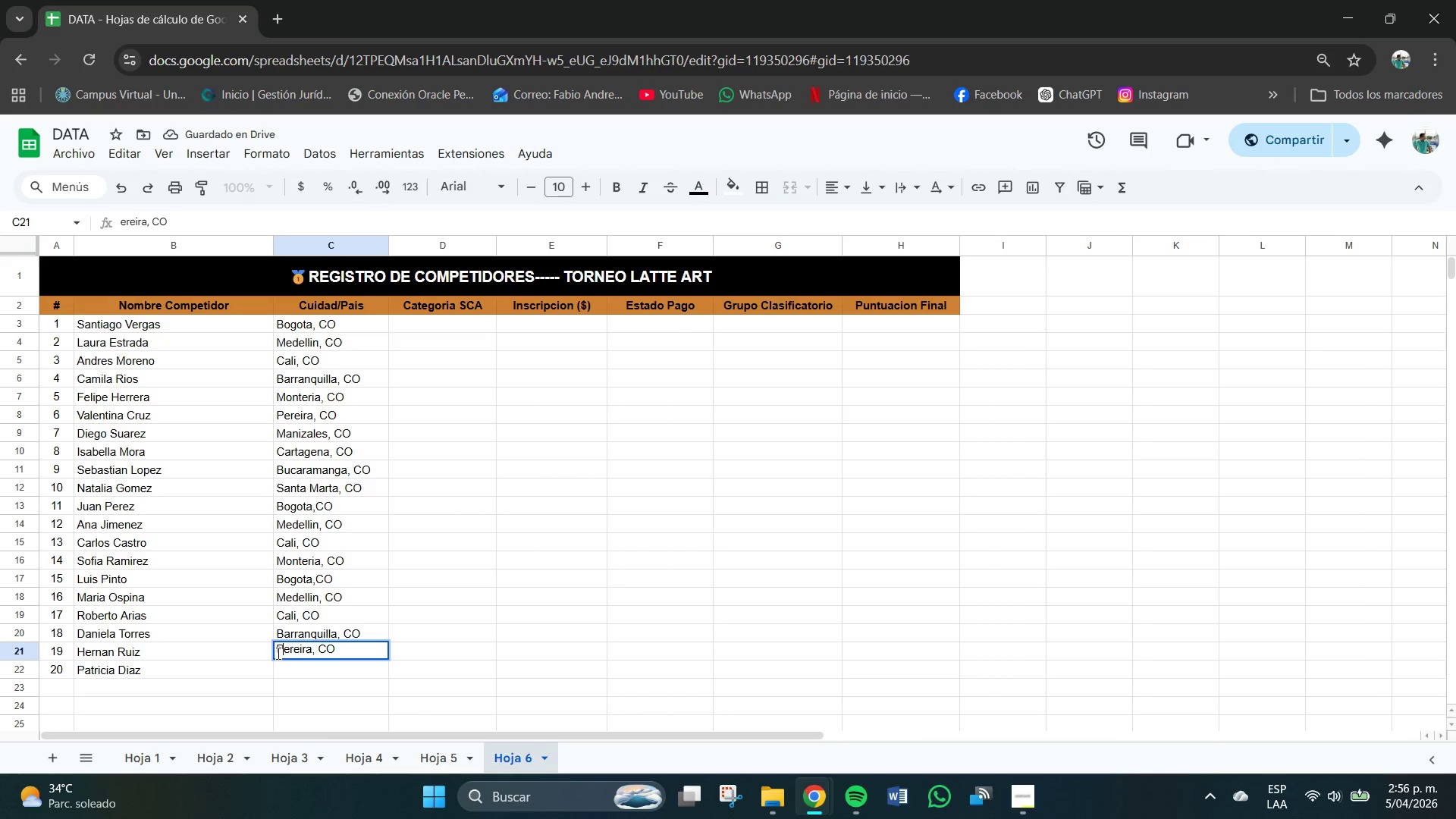 
key(P)
 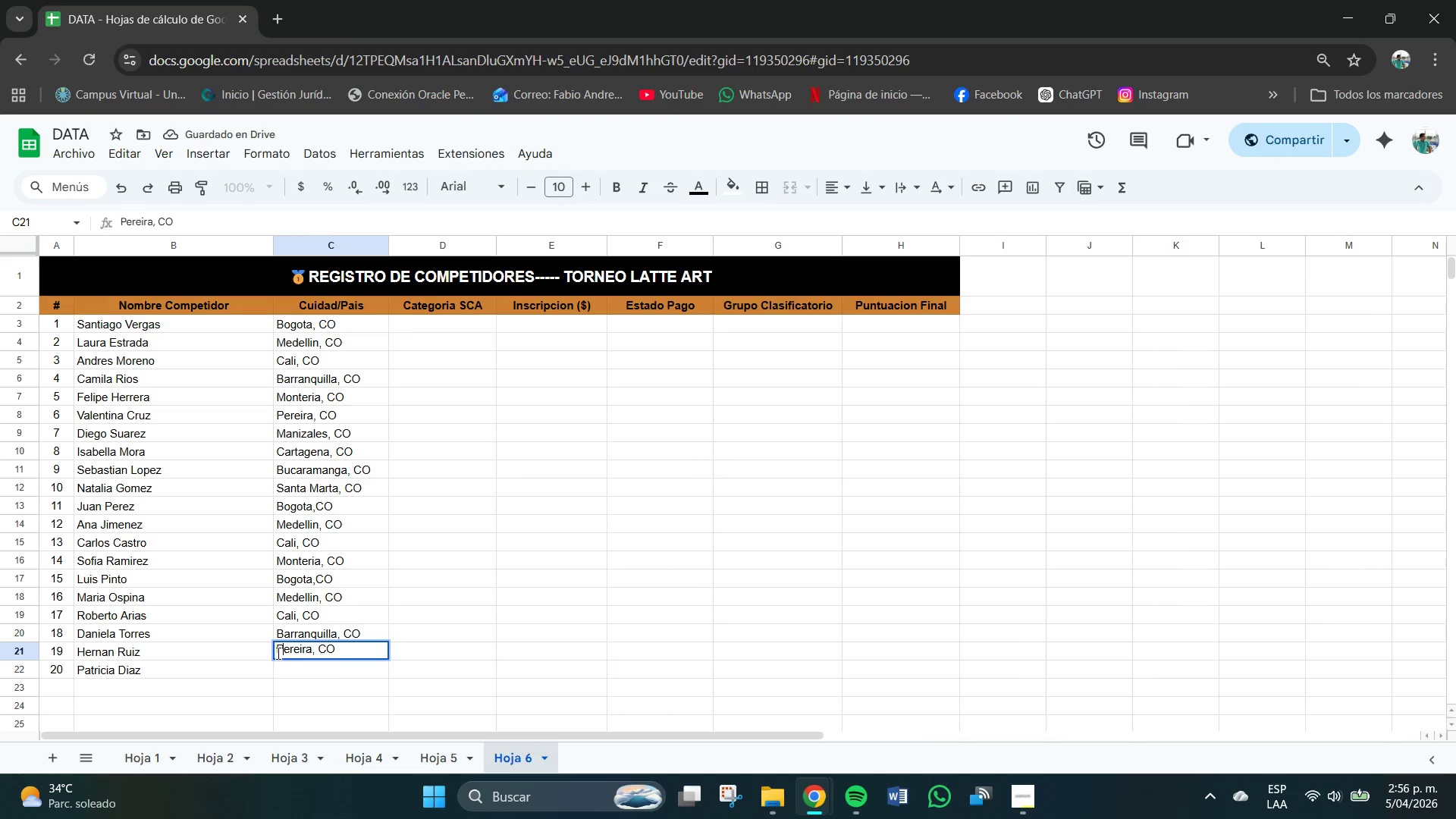 
key(CapsLock)
 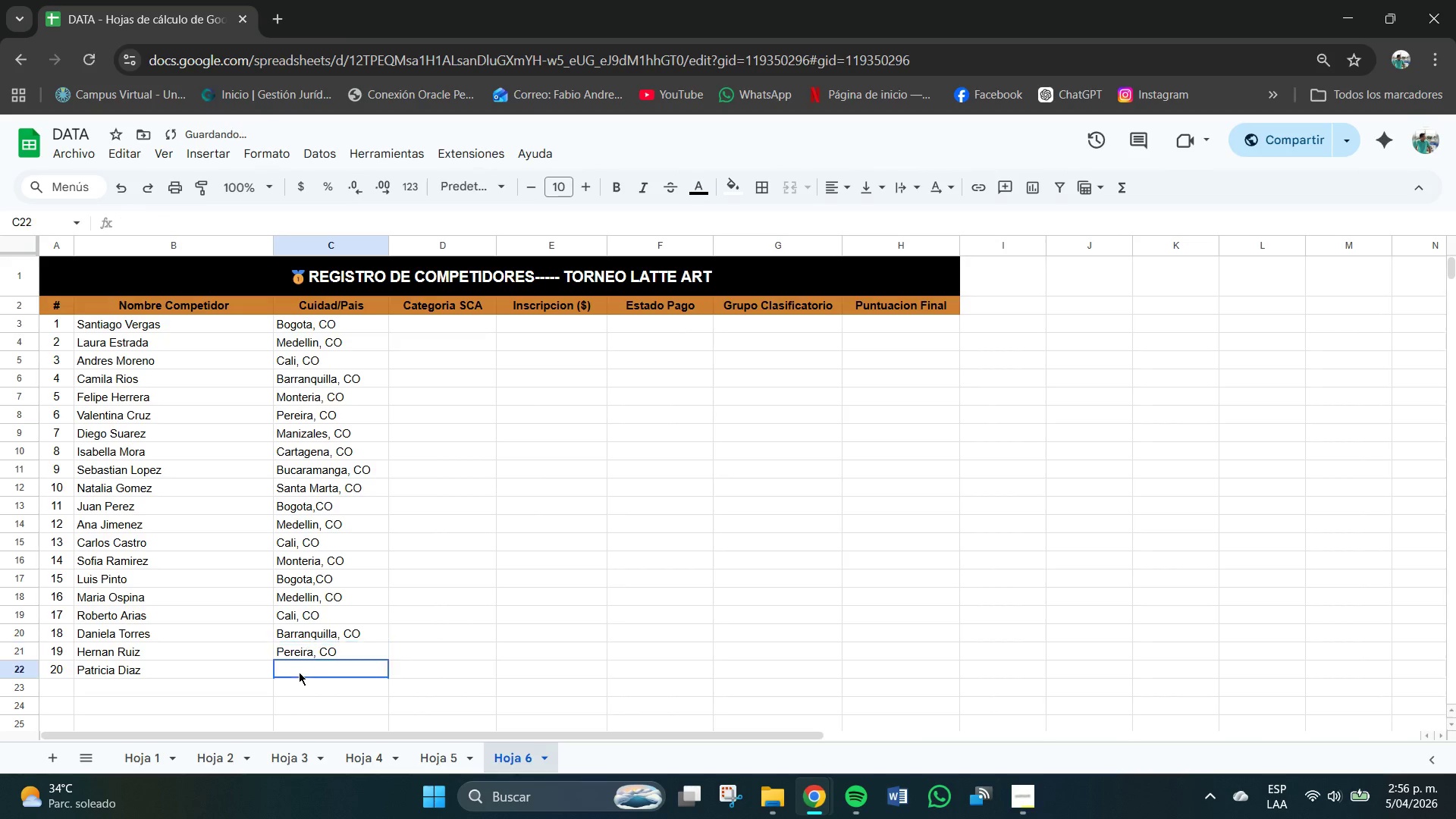 
double_click([298, 670])
 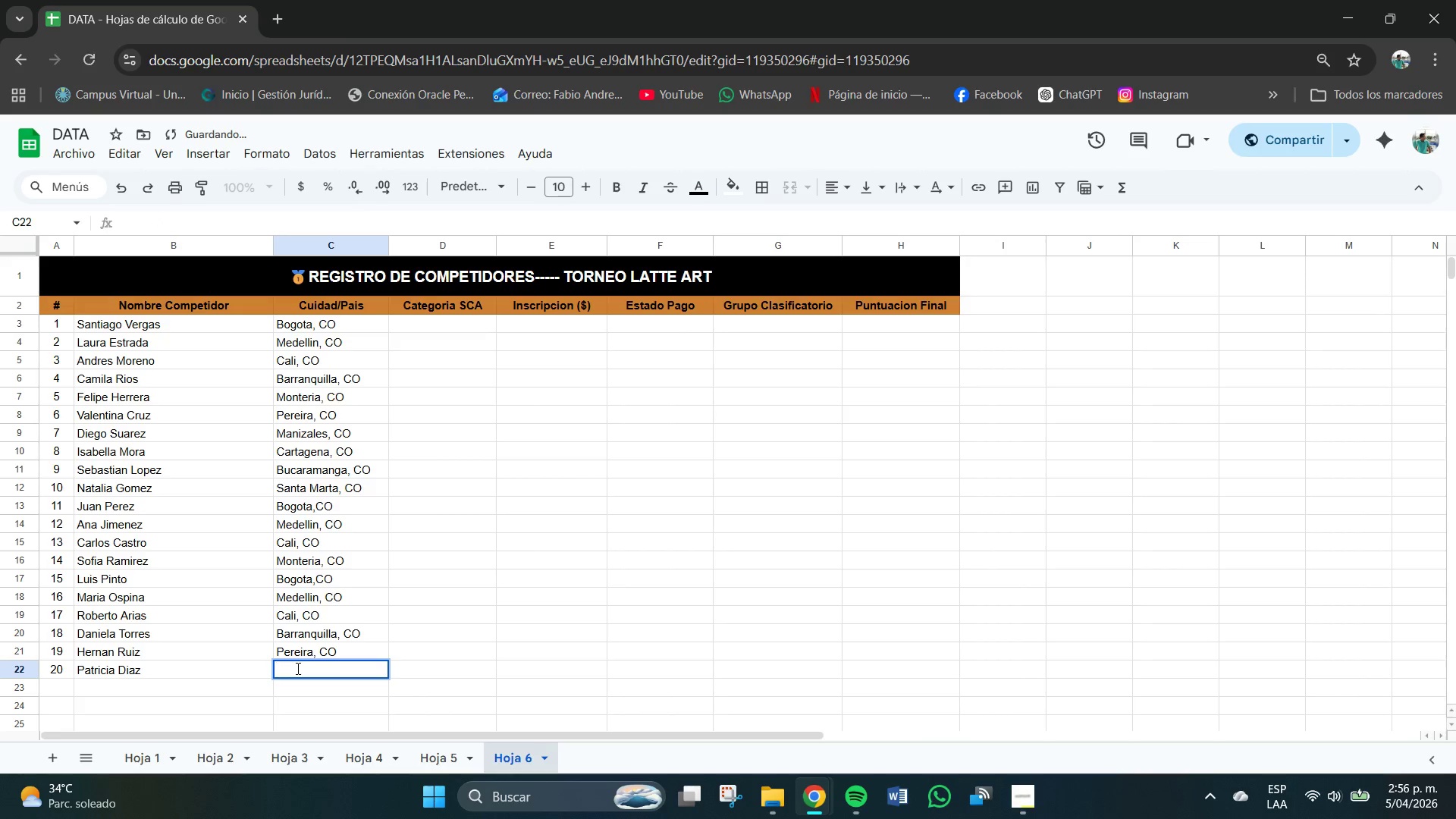 
type(BO)
key(Backspace)
type(ogota,c)
key(Backspace)
key(Backspace)
type(CO)
 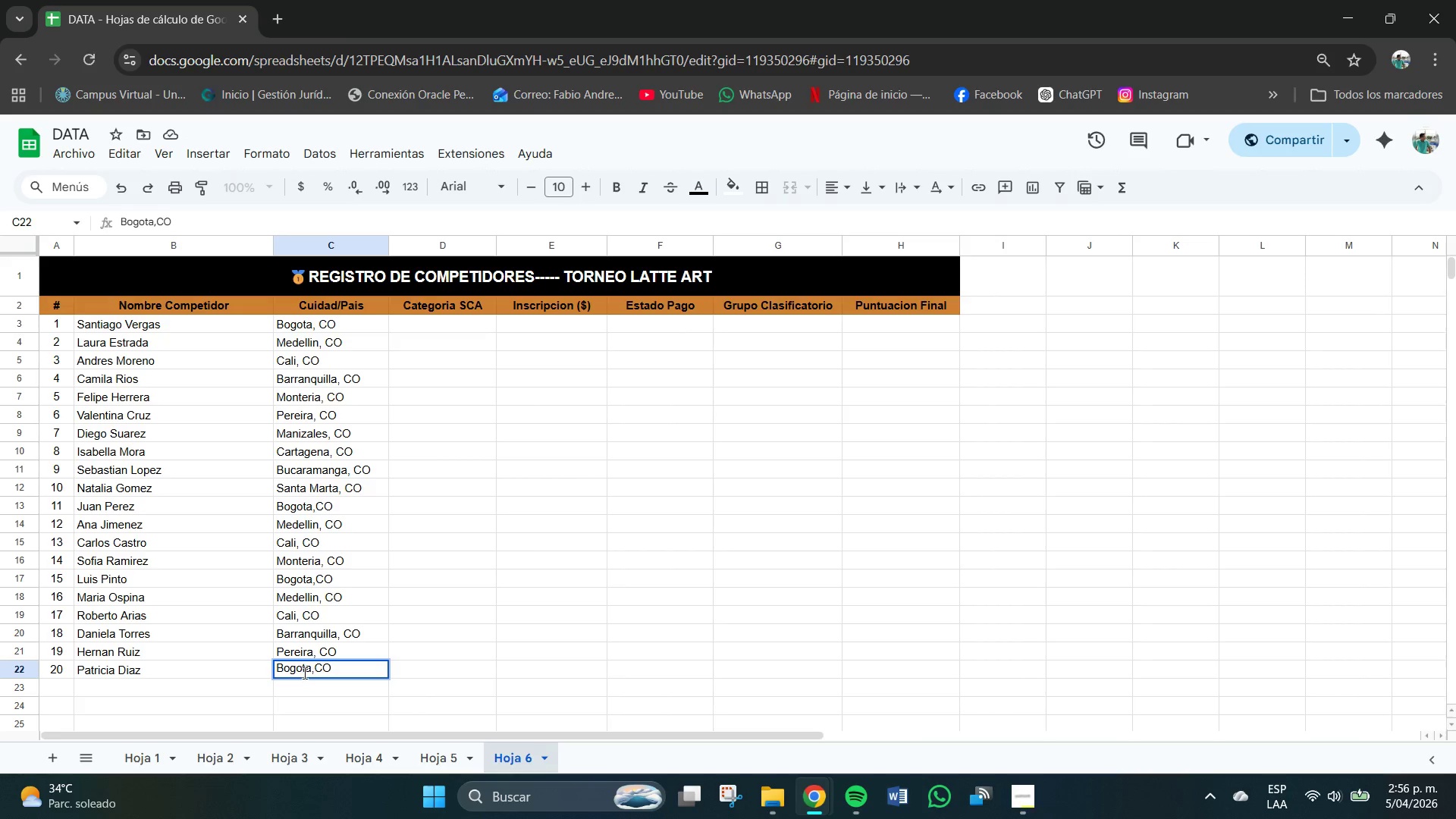 
left_click([325, 684])
 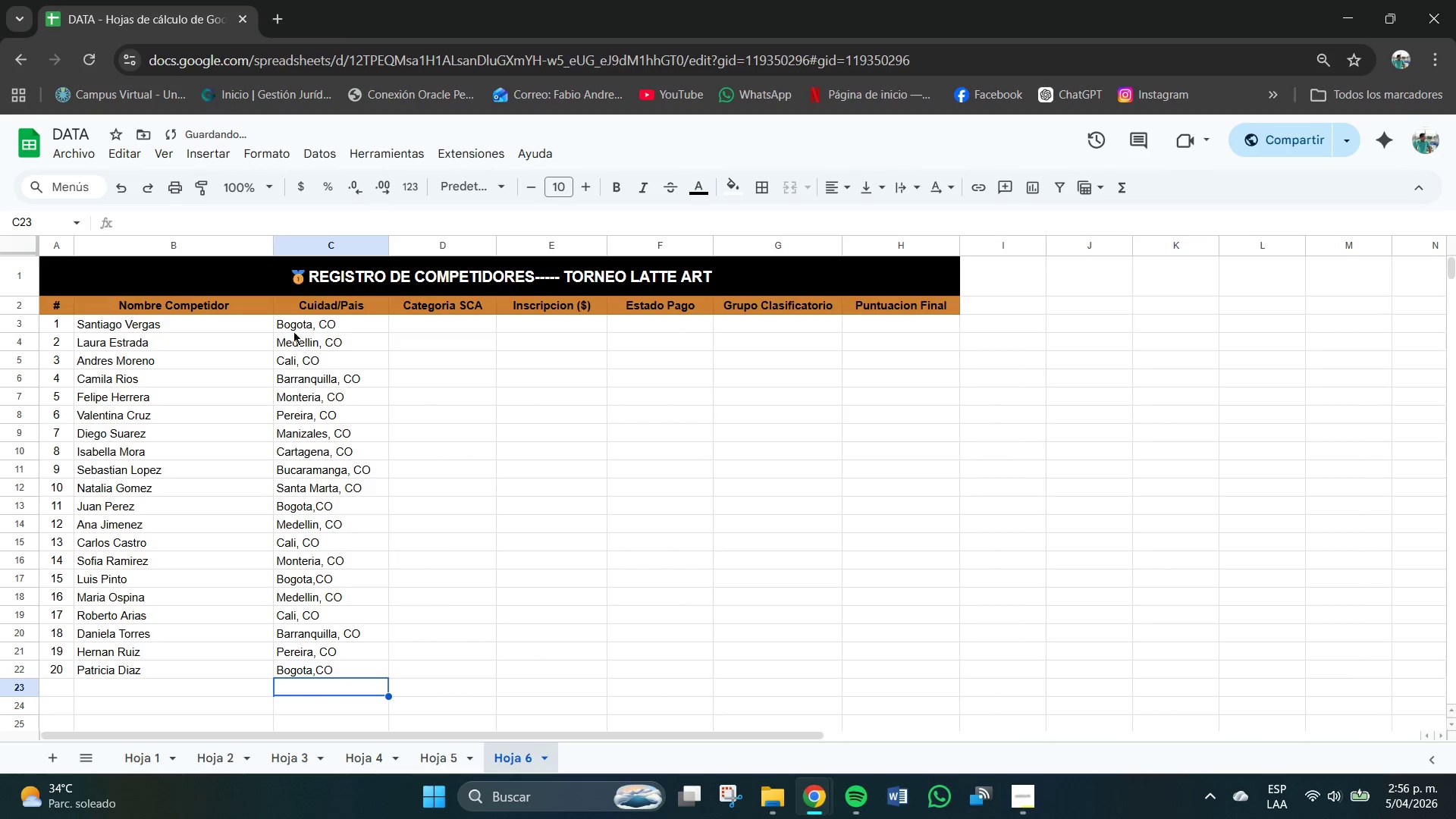 
left_click_drag(start_coordinate=[281, 321], to_coordinate=[350, 672])
 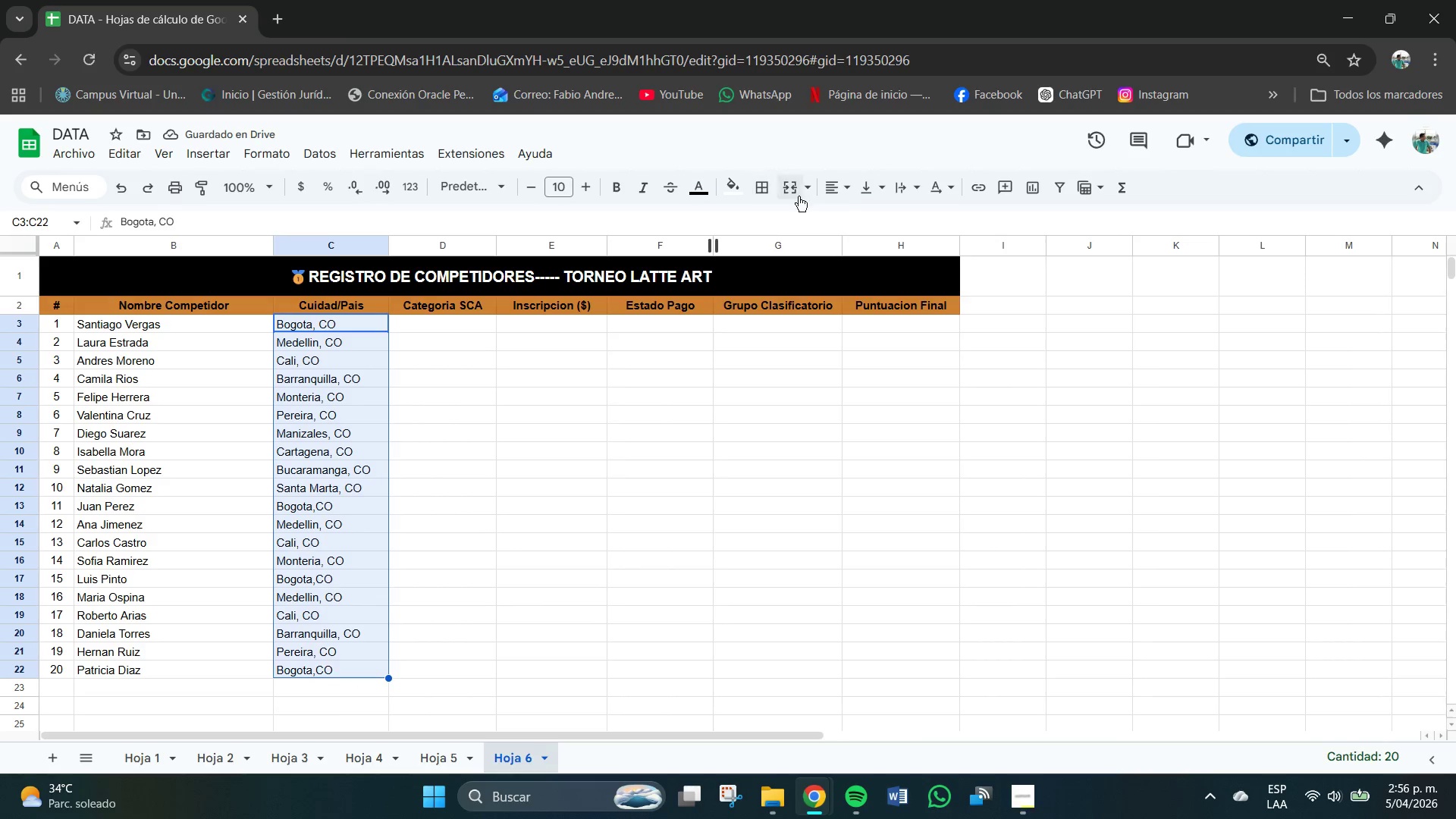 
left_click([840, 190])
 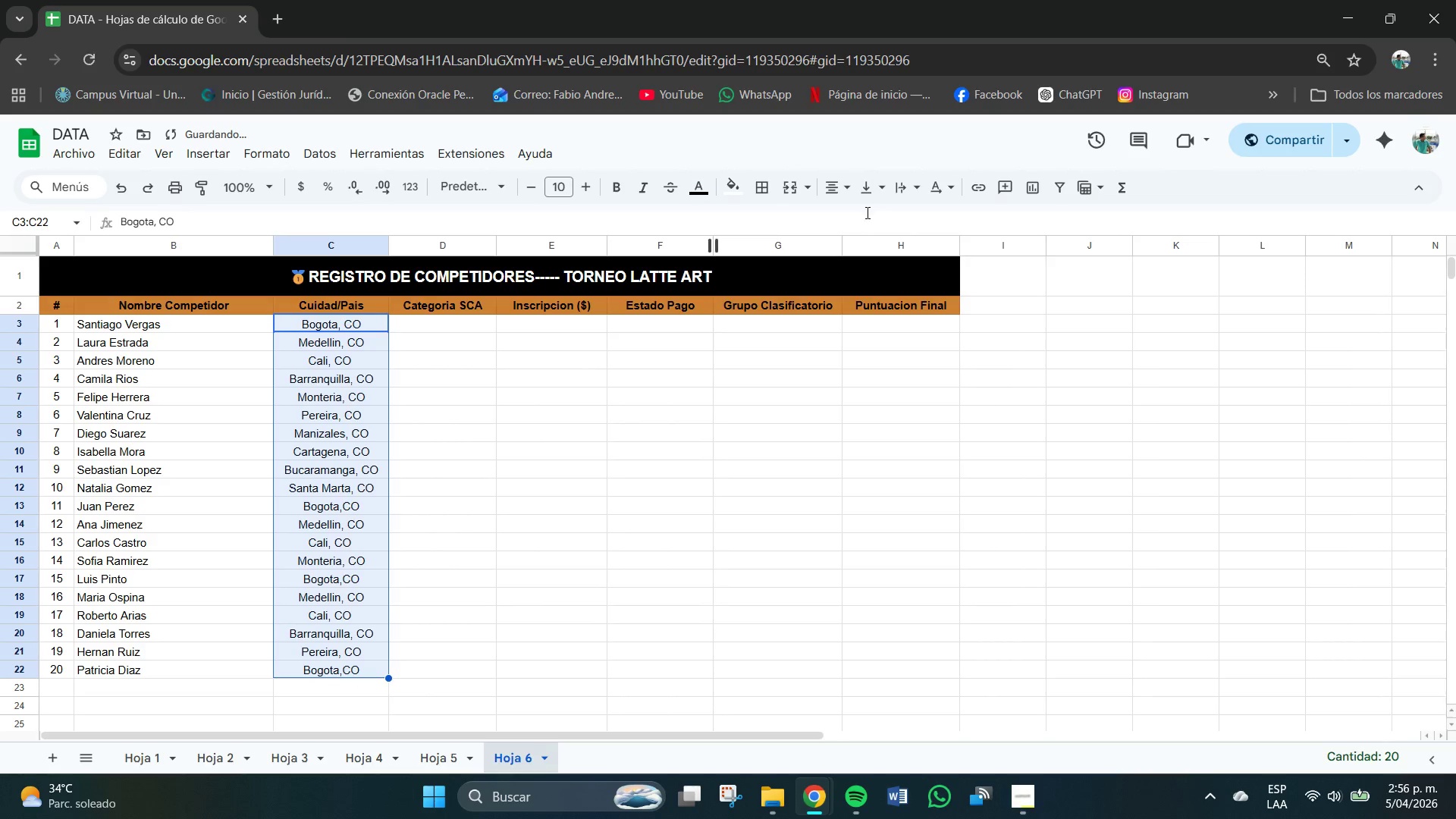 
double_click([873, 185])
 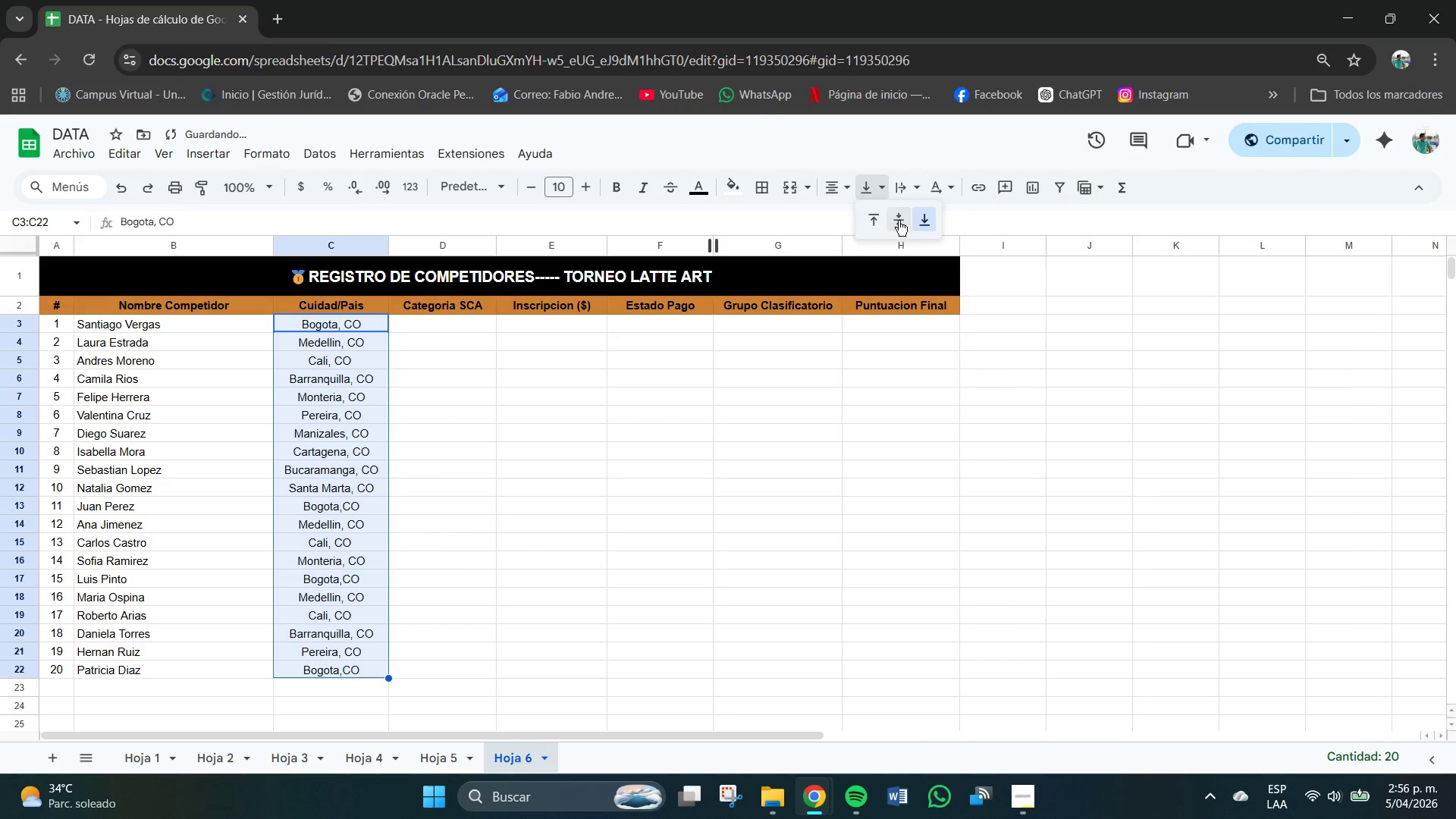 
triple_click([899, 221])
 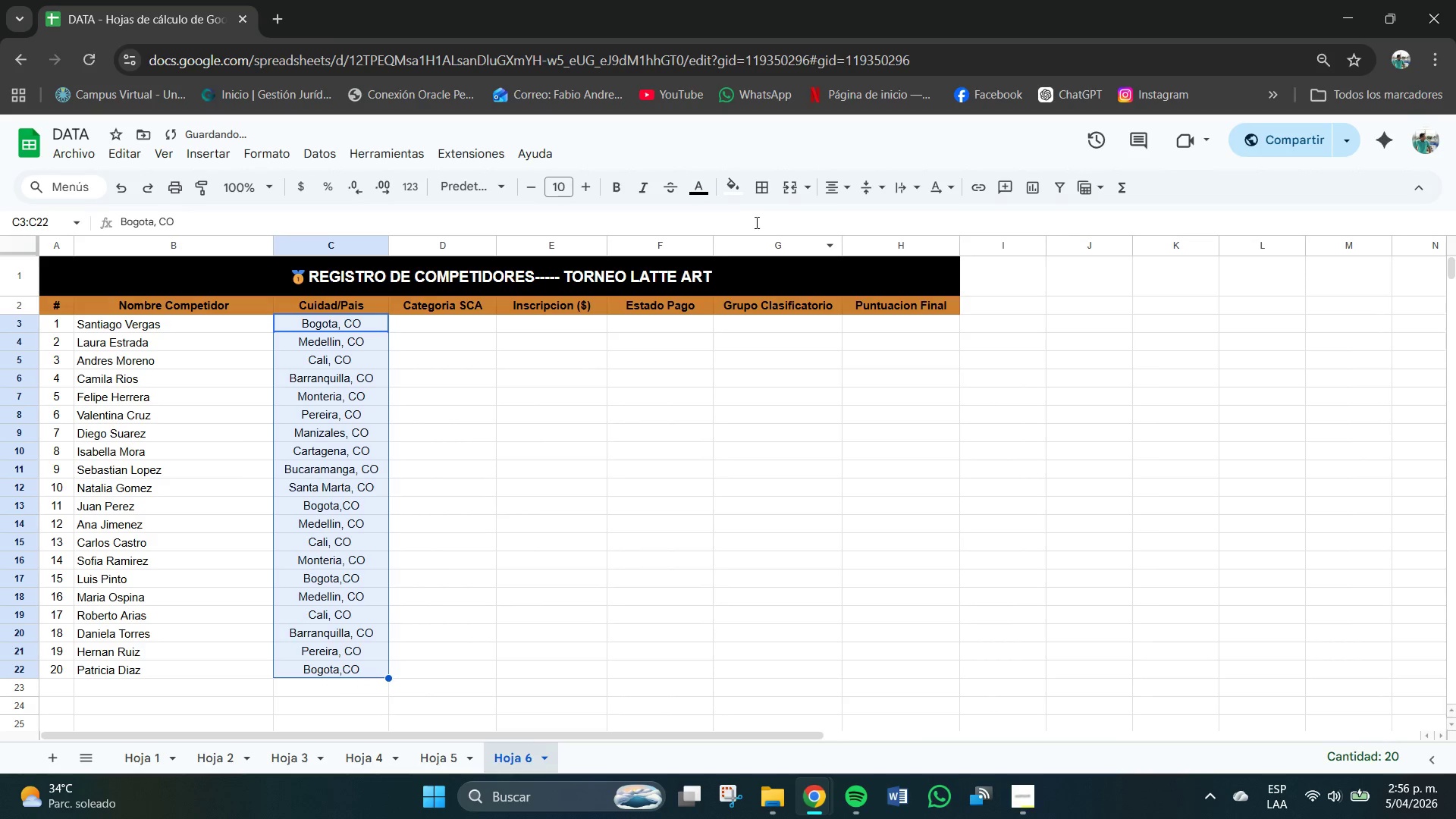 
left_click([749, 217])
 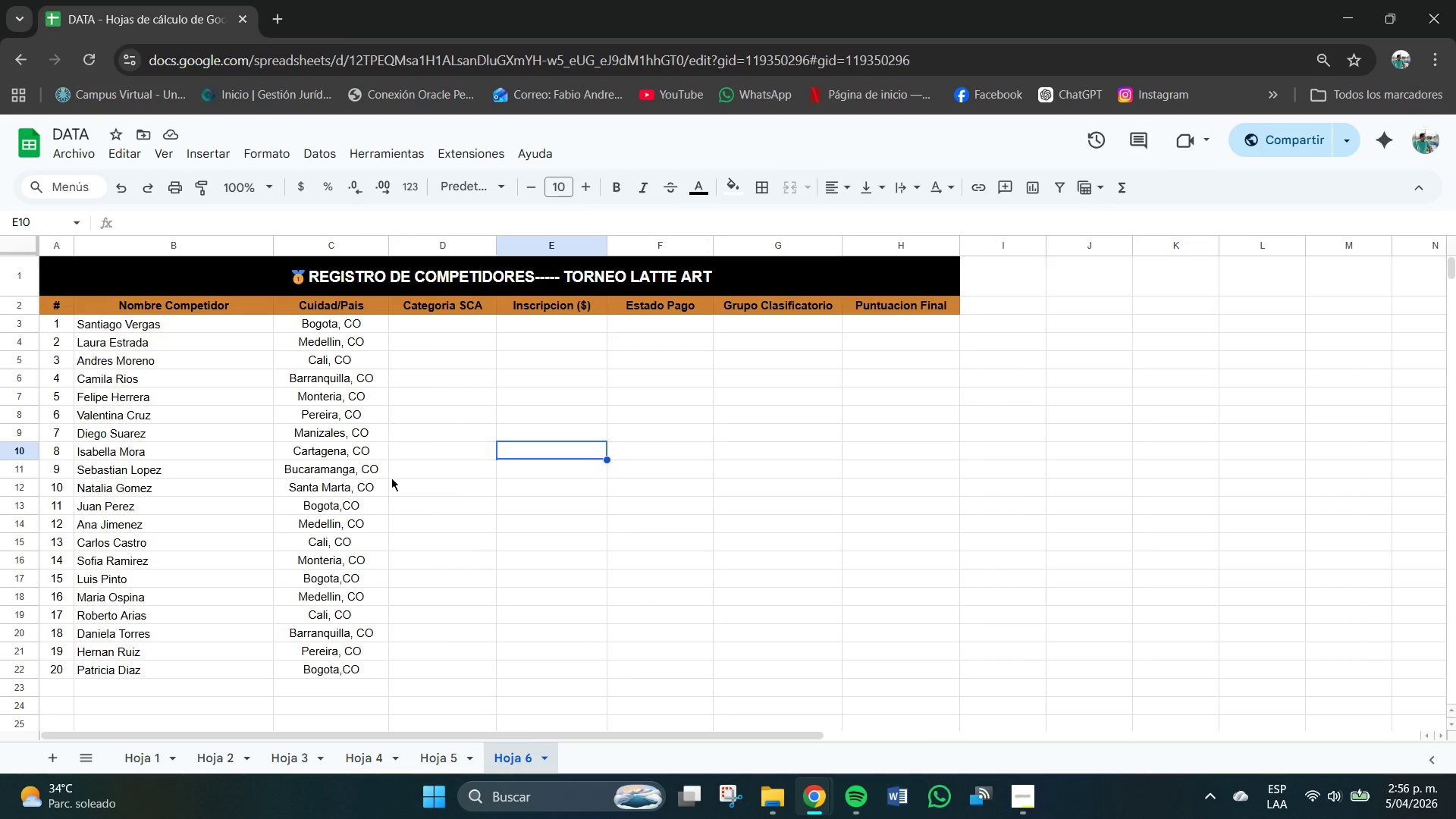 
wait(6.98)
 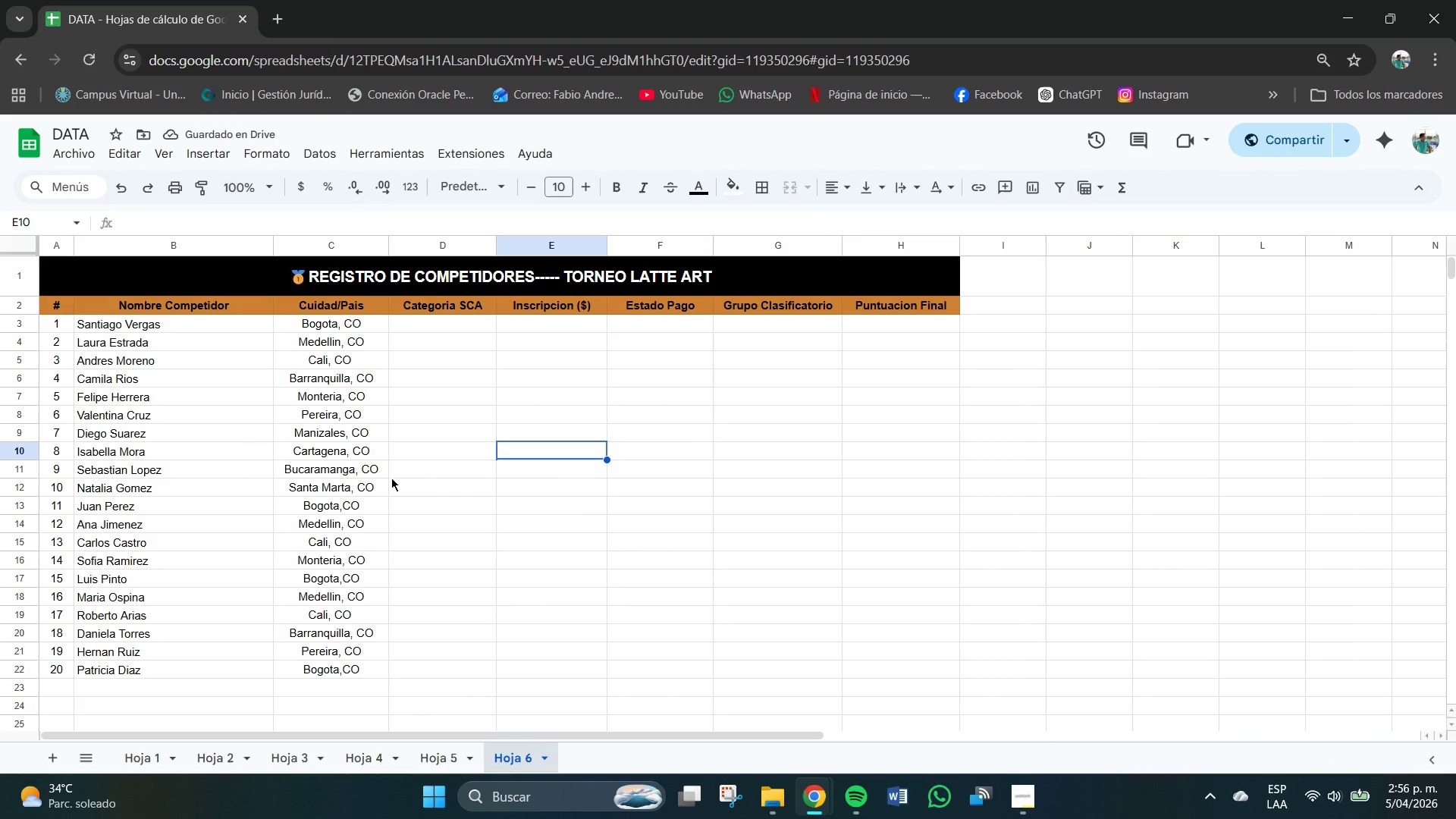 
left_click([1015, 797])